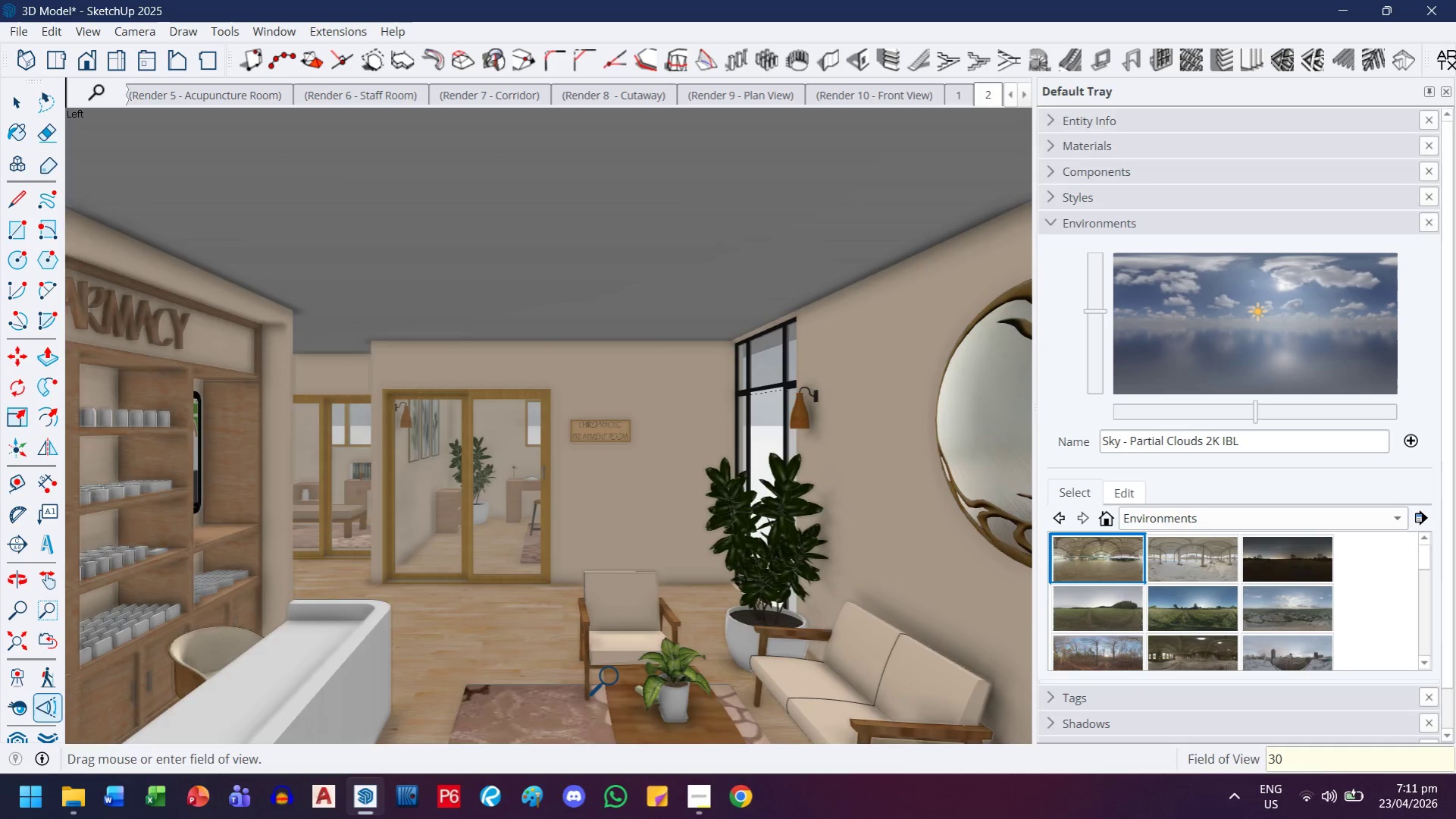 
key(Enter)
 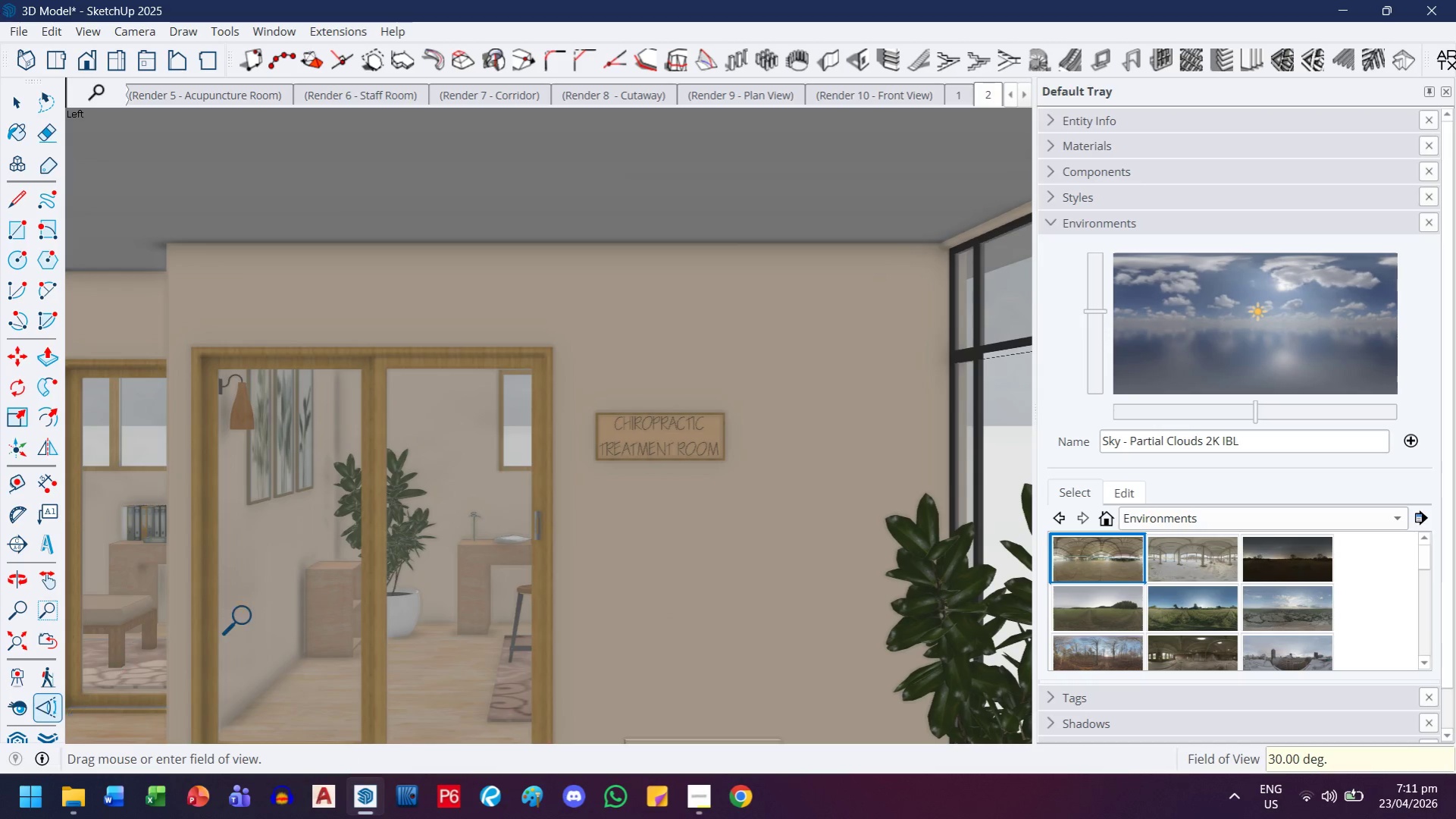 
left_click_drag(start_coordinate=[421, 570], to_coordinate=[323, 651])
 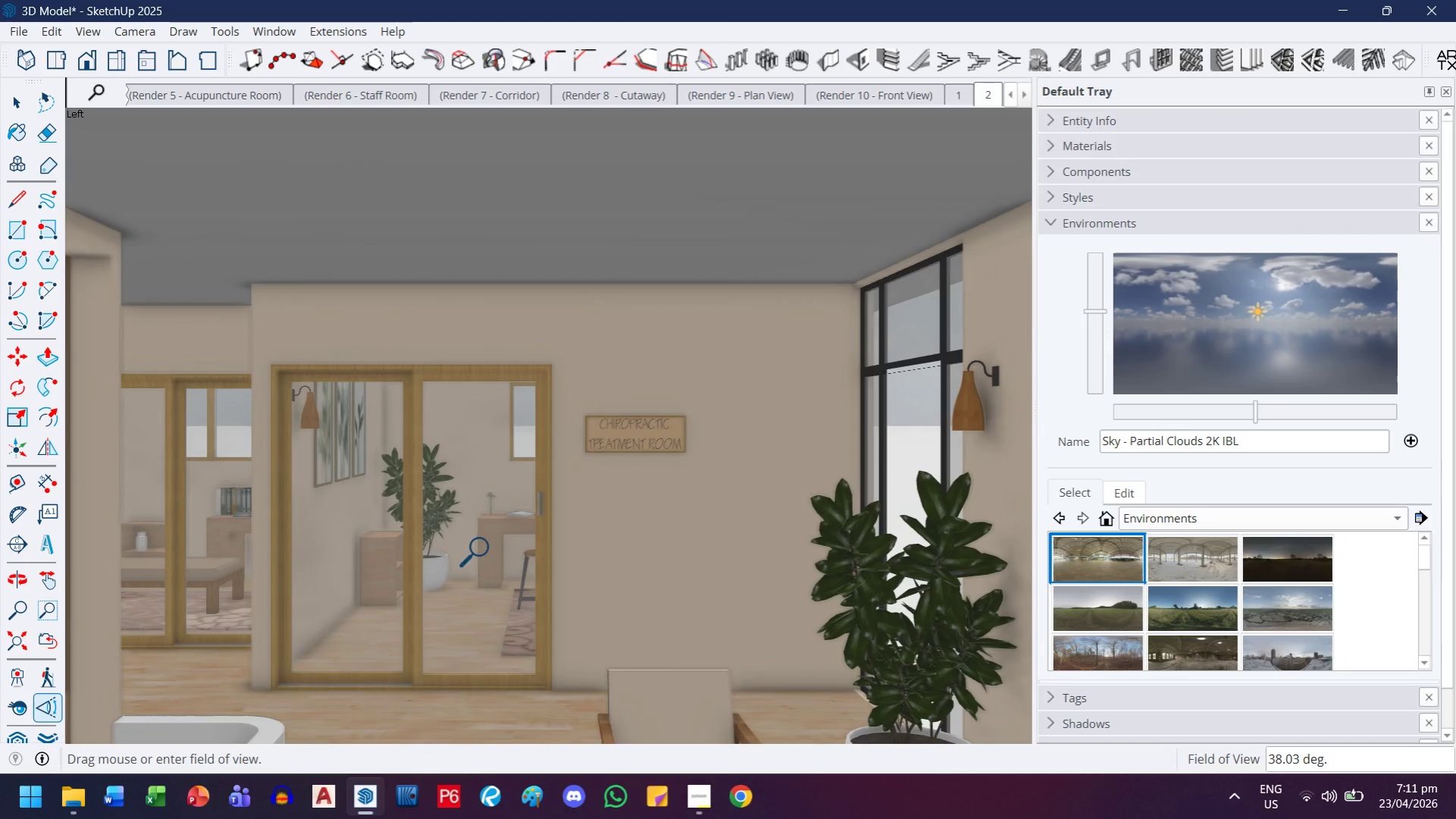 
left_click_drag(start_coordinate=[486, 548], to_coordinate=[390, 607])
 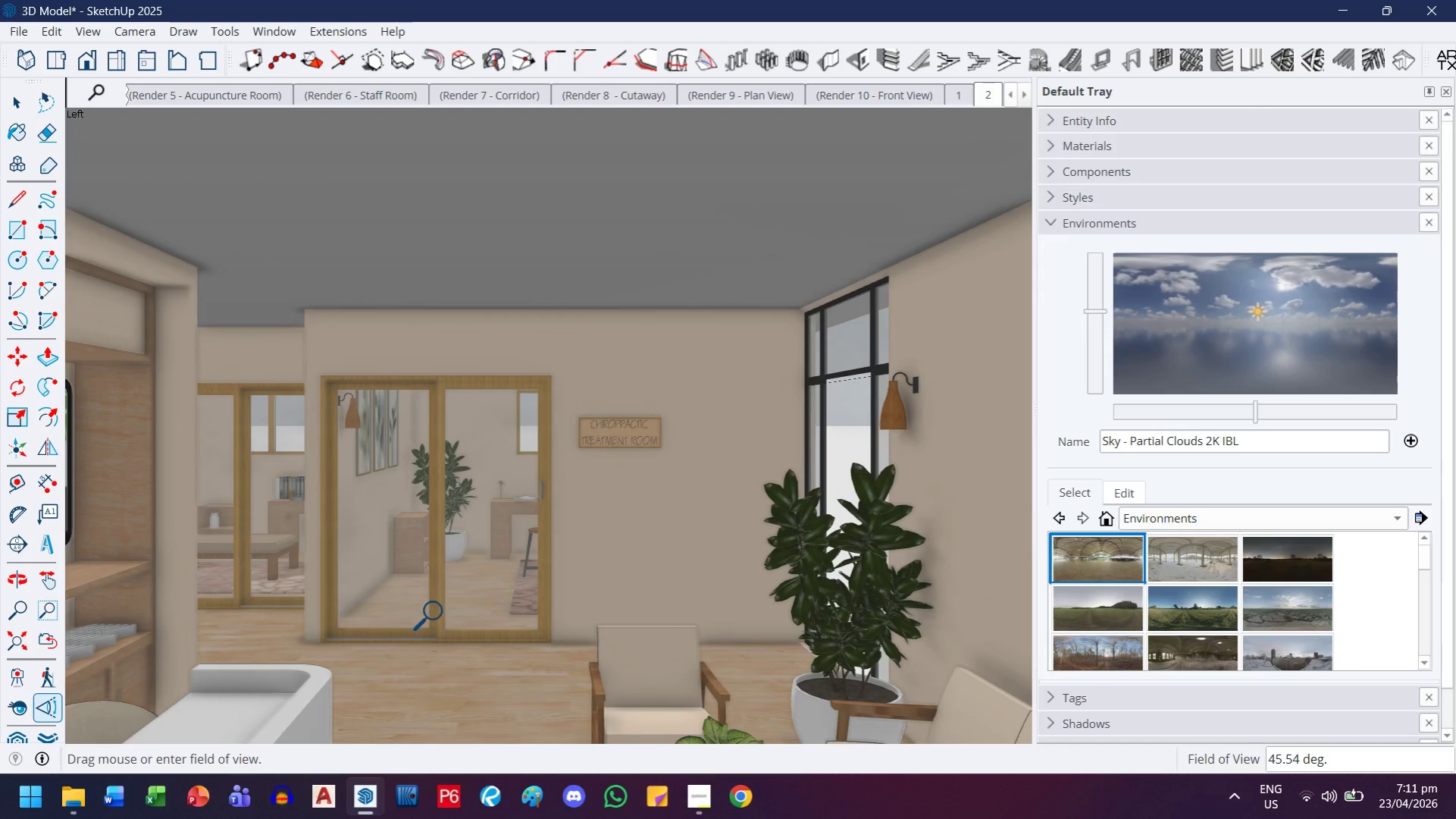 
key(H)
 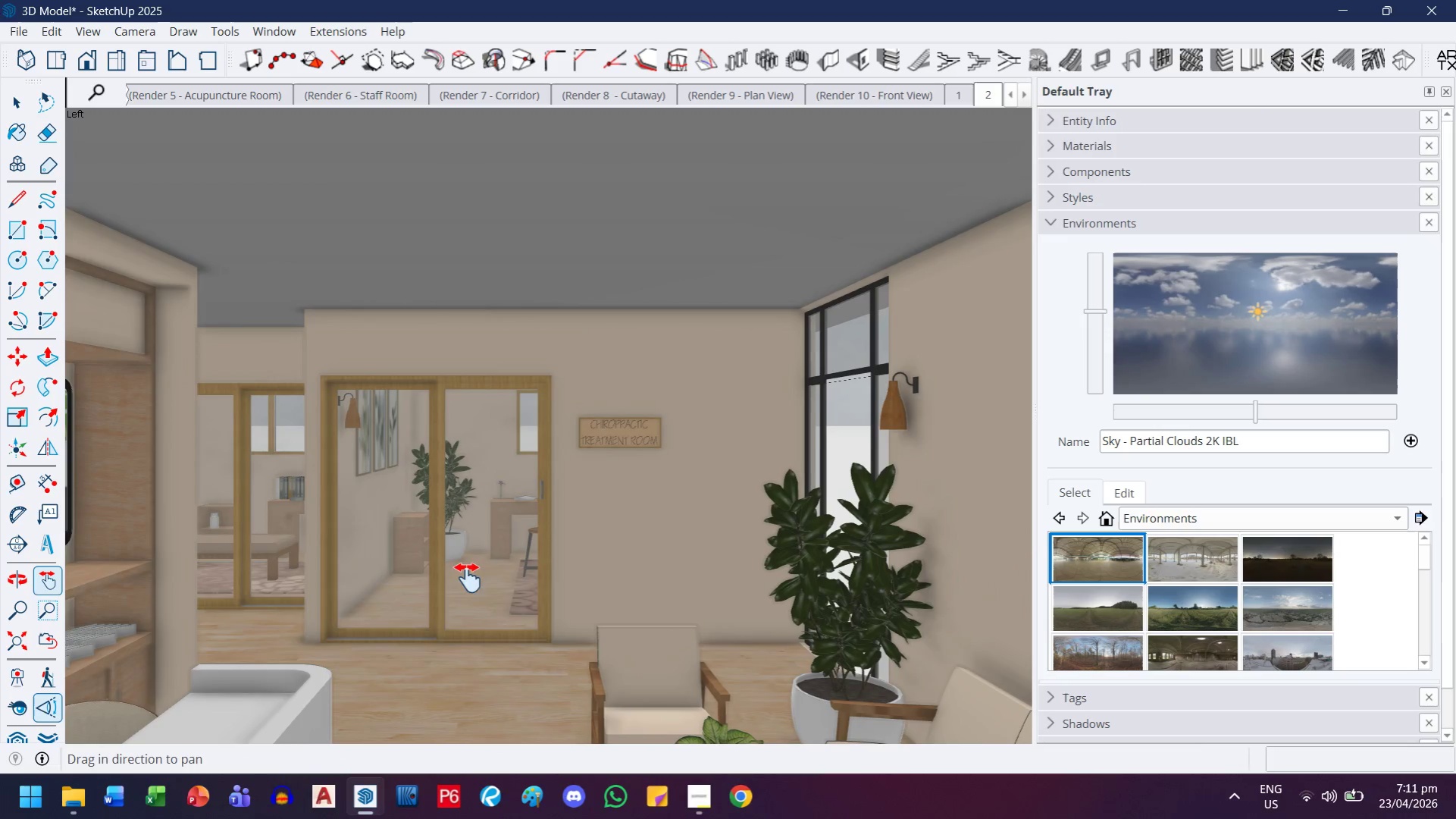 
left_click_drag(start_coordinate=[453, 623], to_coordinate=[510, 488])
 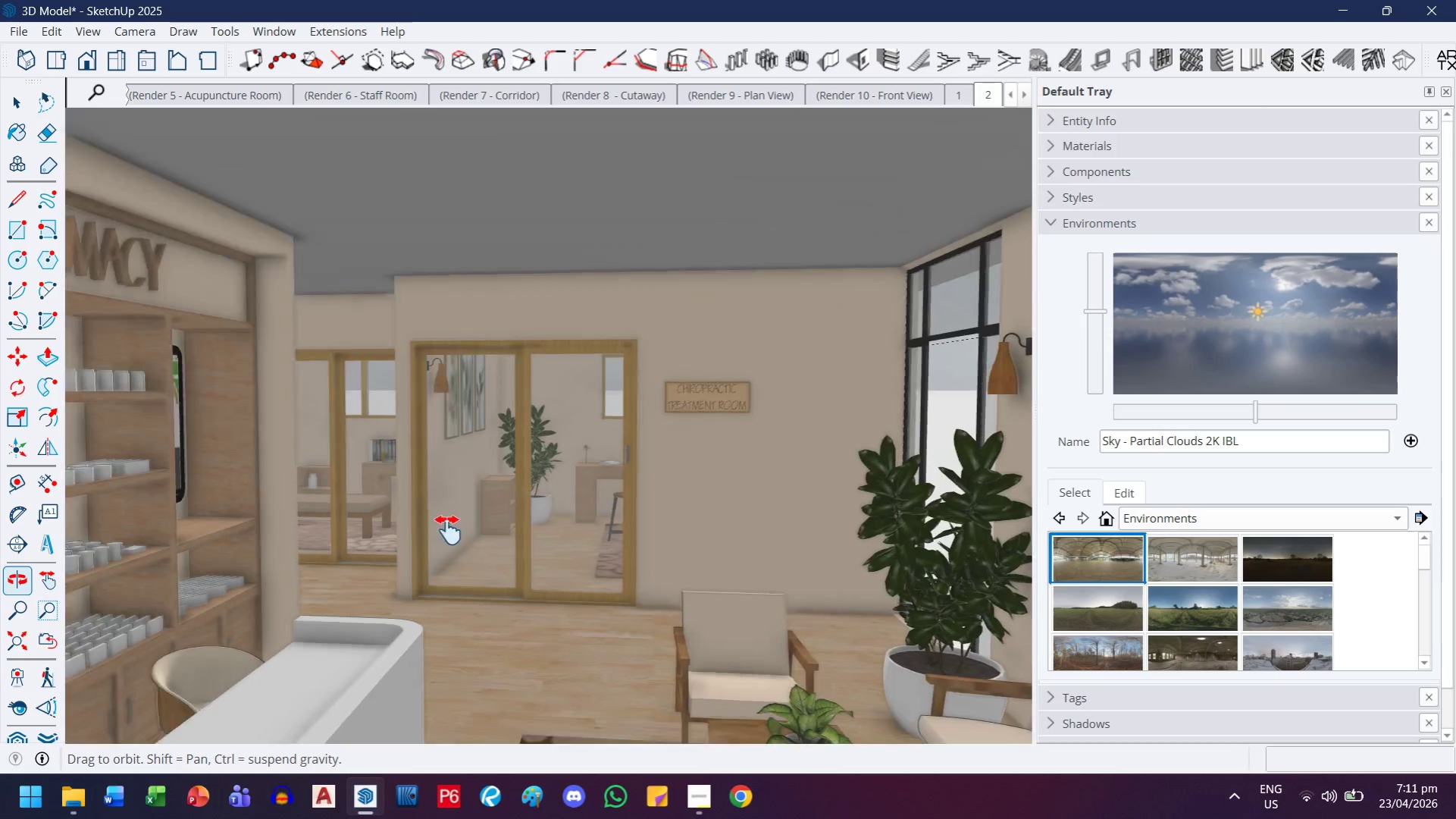 
scroll: coordinate [399, 593], scroll_direction: down, amount: 22.0
 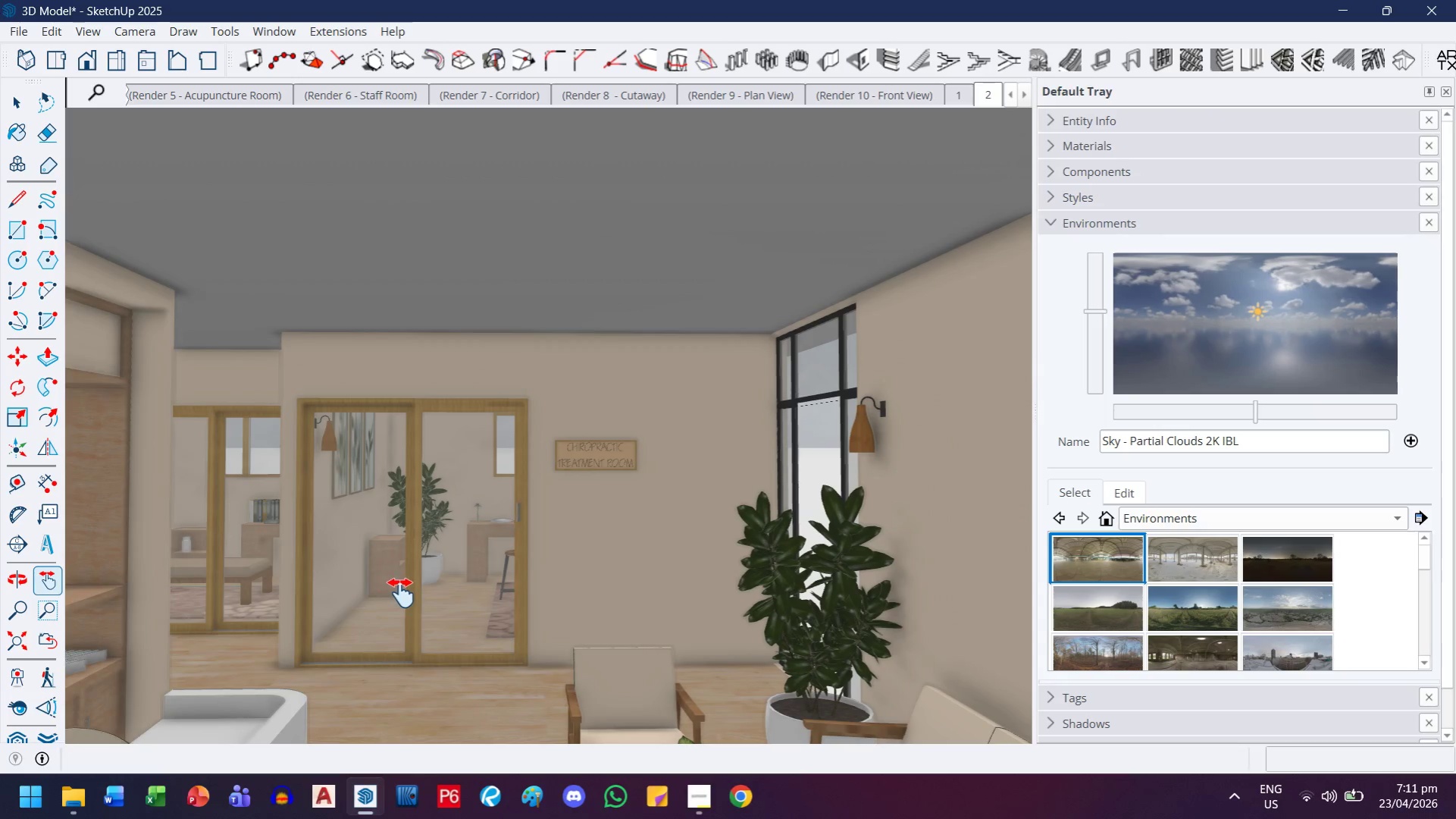 
left_click_drag(start_coordinate=[481, 589], to_coordinate=[482, 479])
 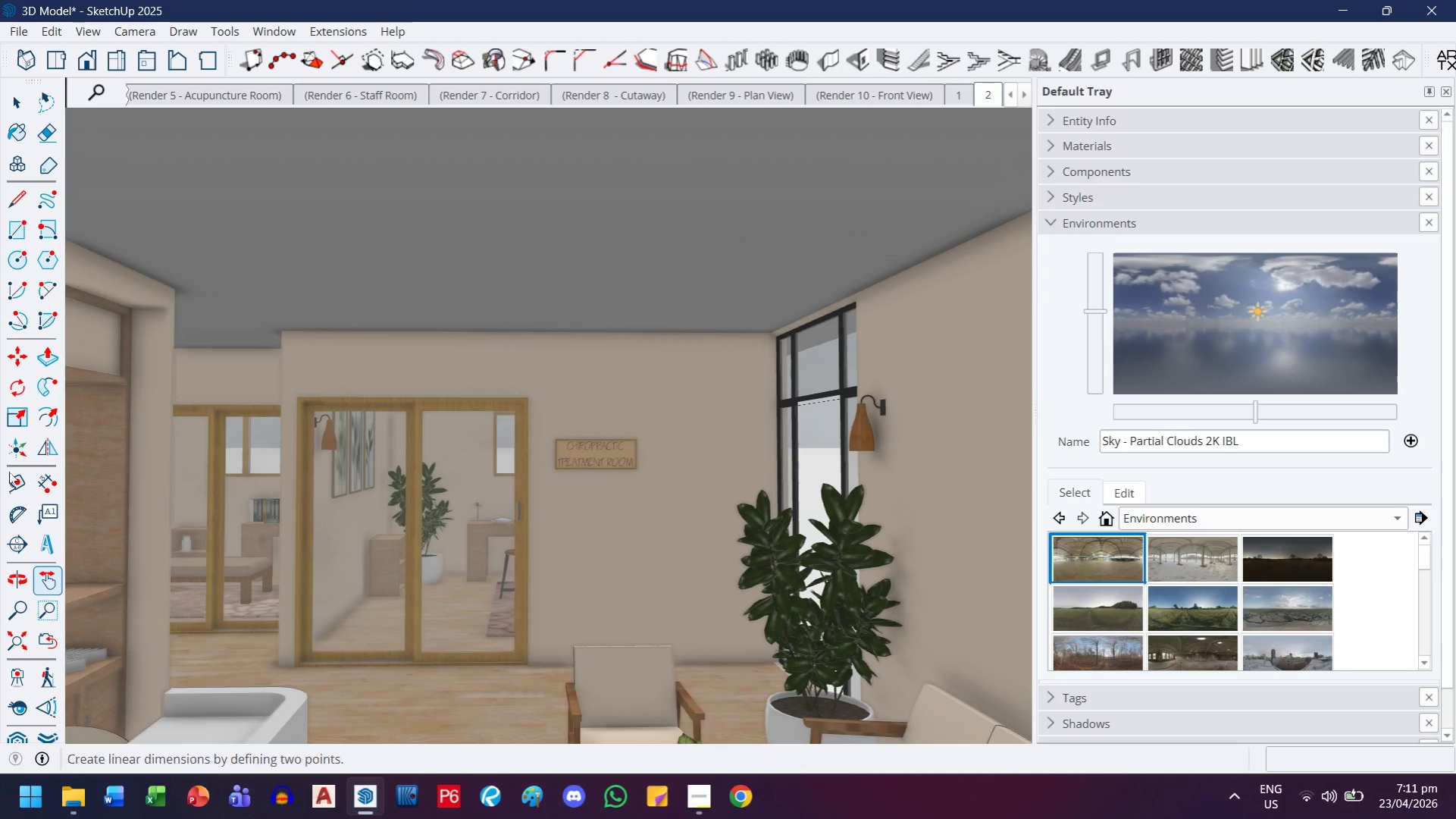 
left_click([29, 642])
 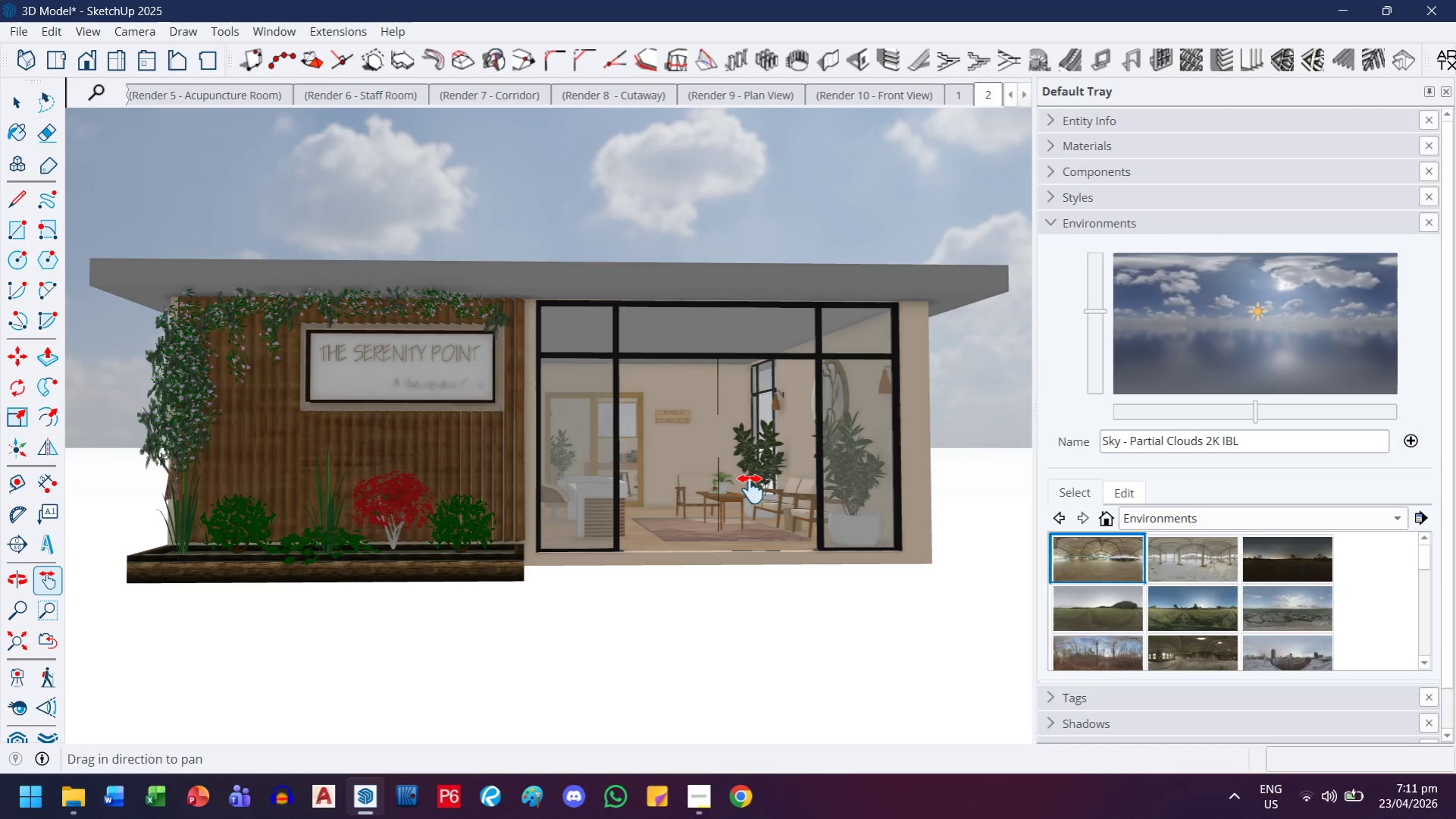 
left_click_drag(start_coordinate=[756, 472], to_coordinate=[675, 514])
 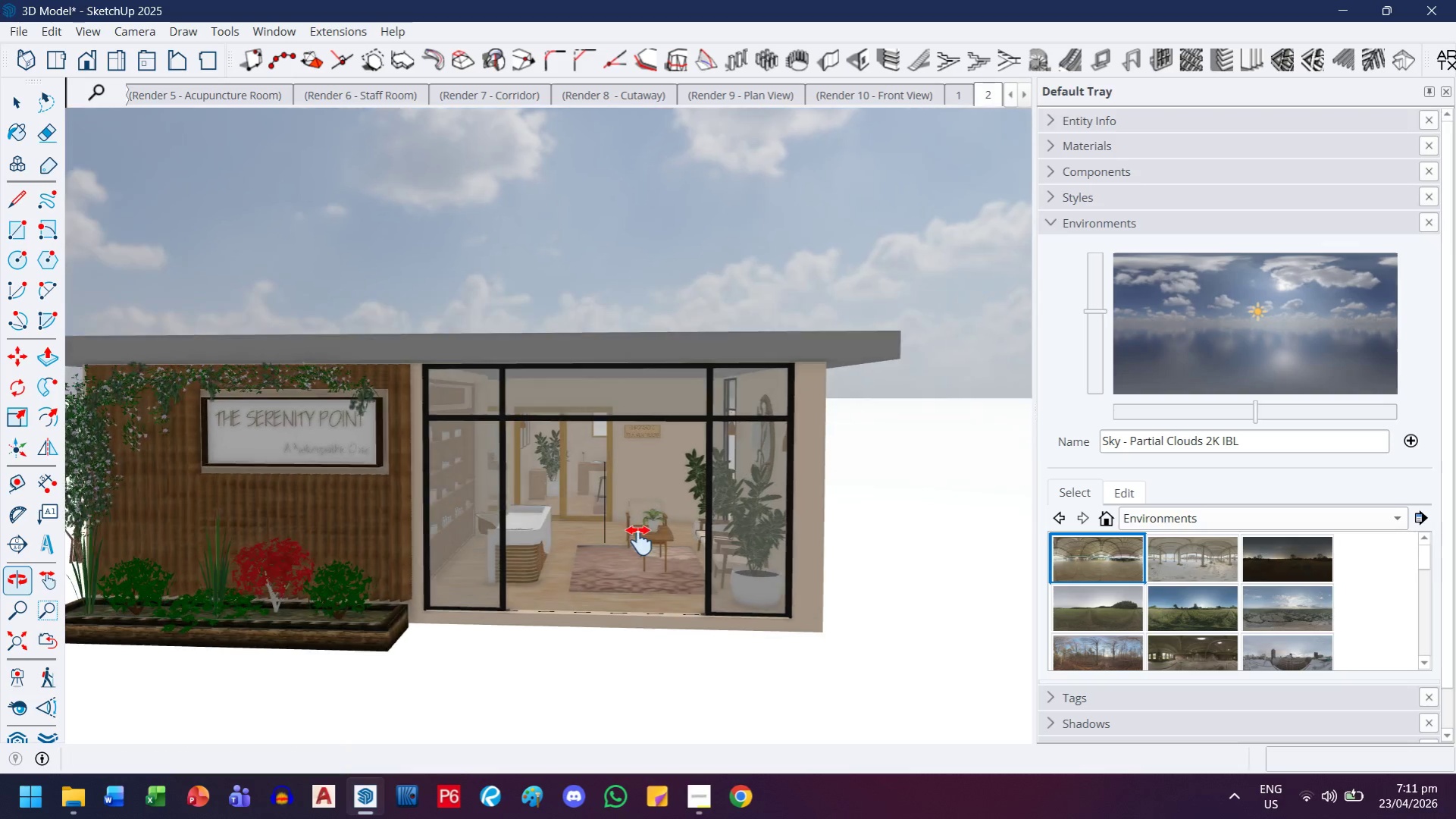 
scroll: coordinate [592, 591], scroll_direction: up, amount: 4.0
 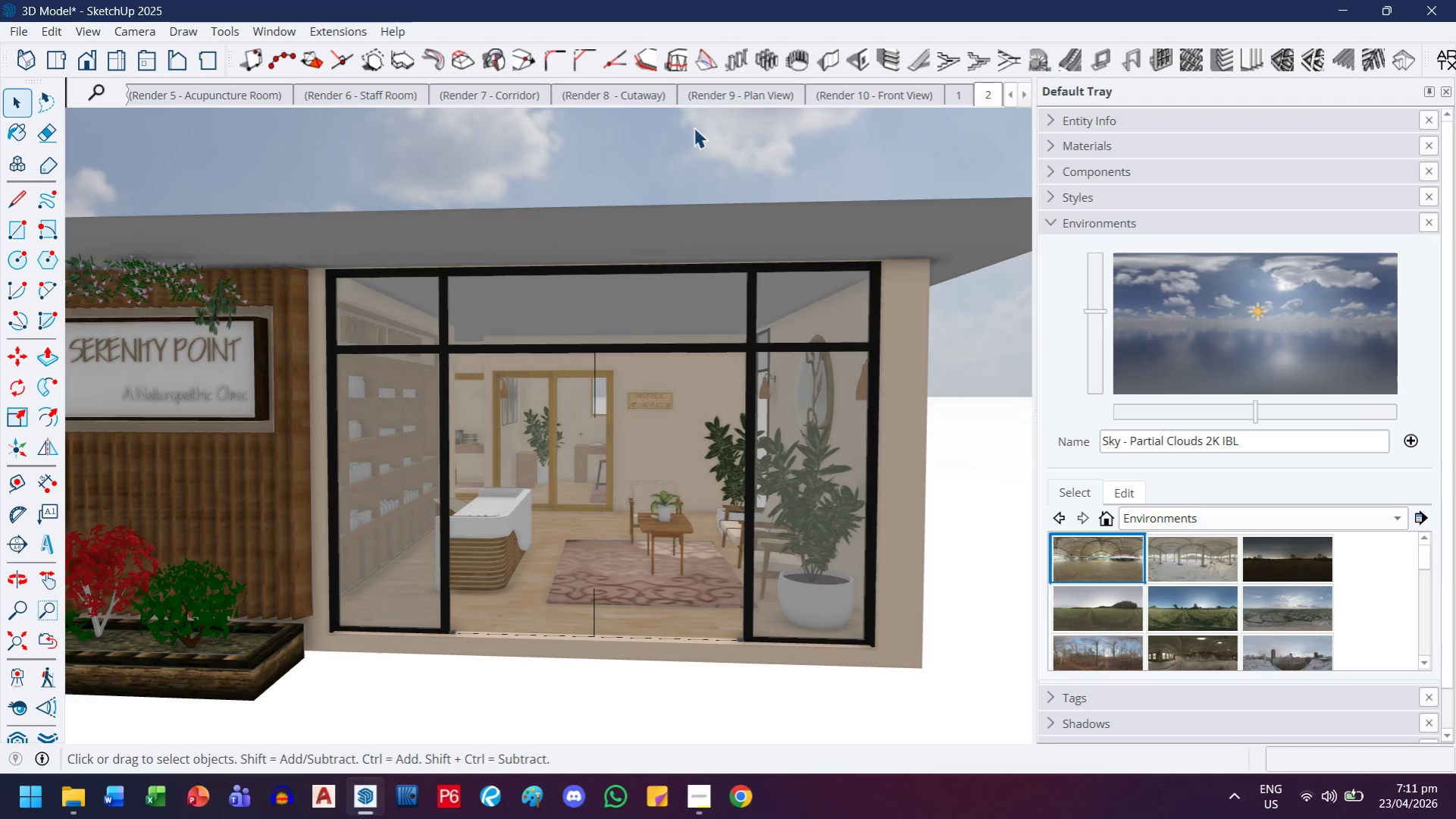 
left_click([655, 546])
 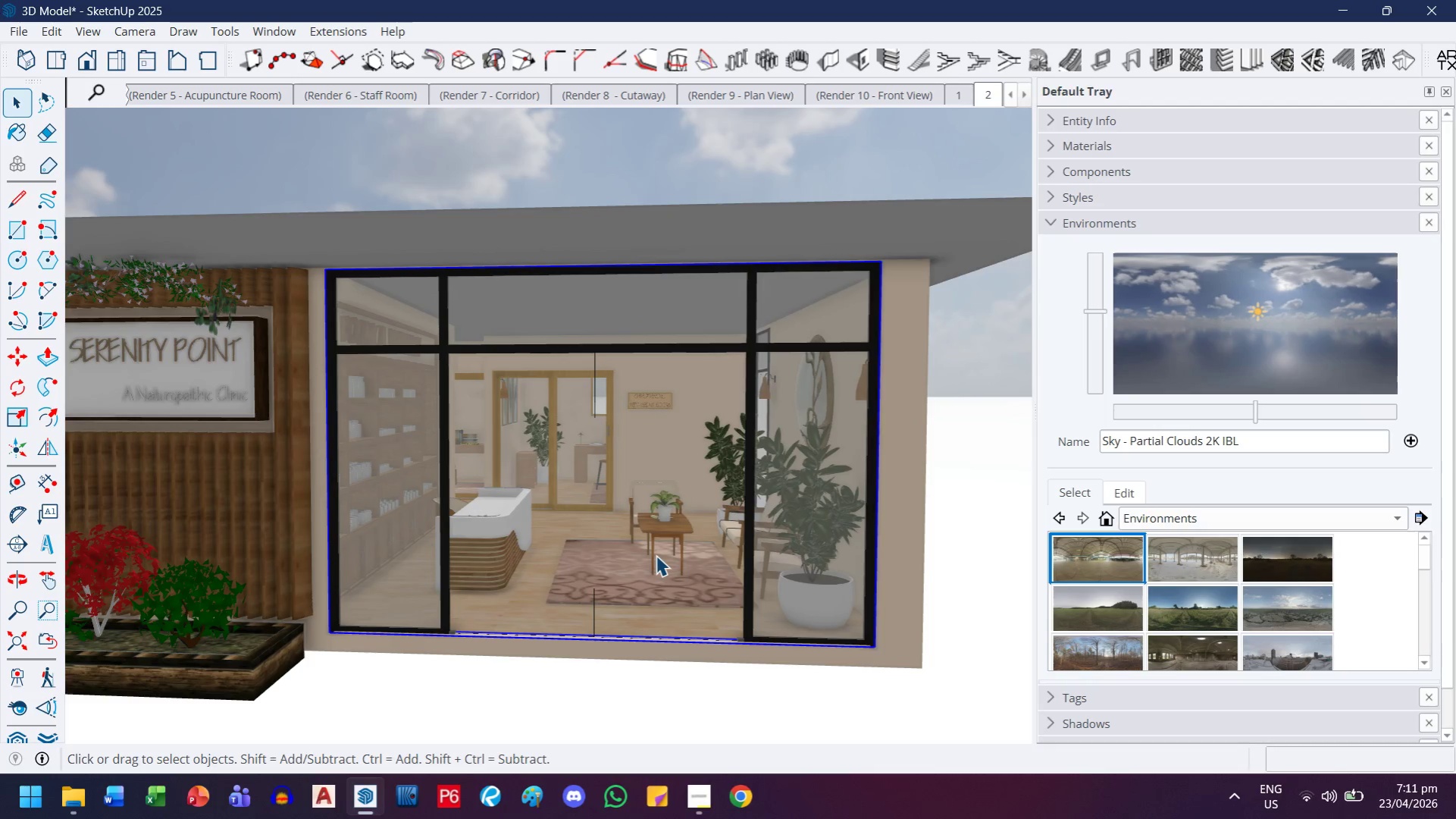 
right_click([656, 555])
 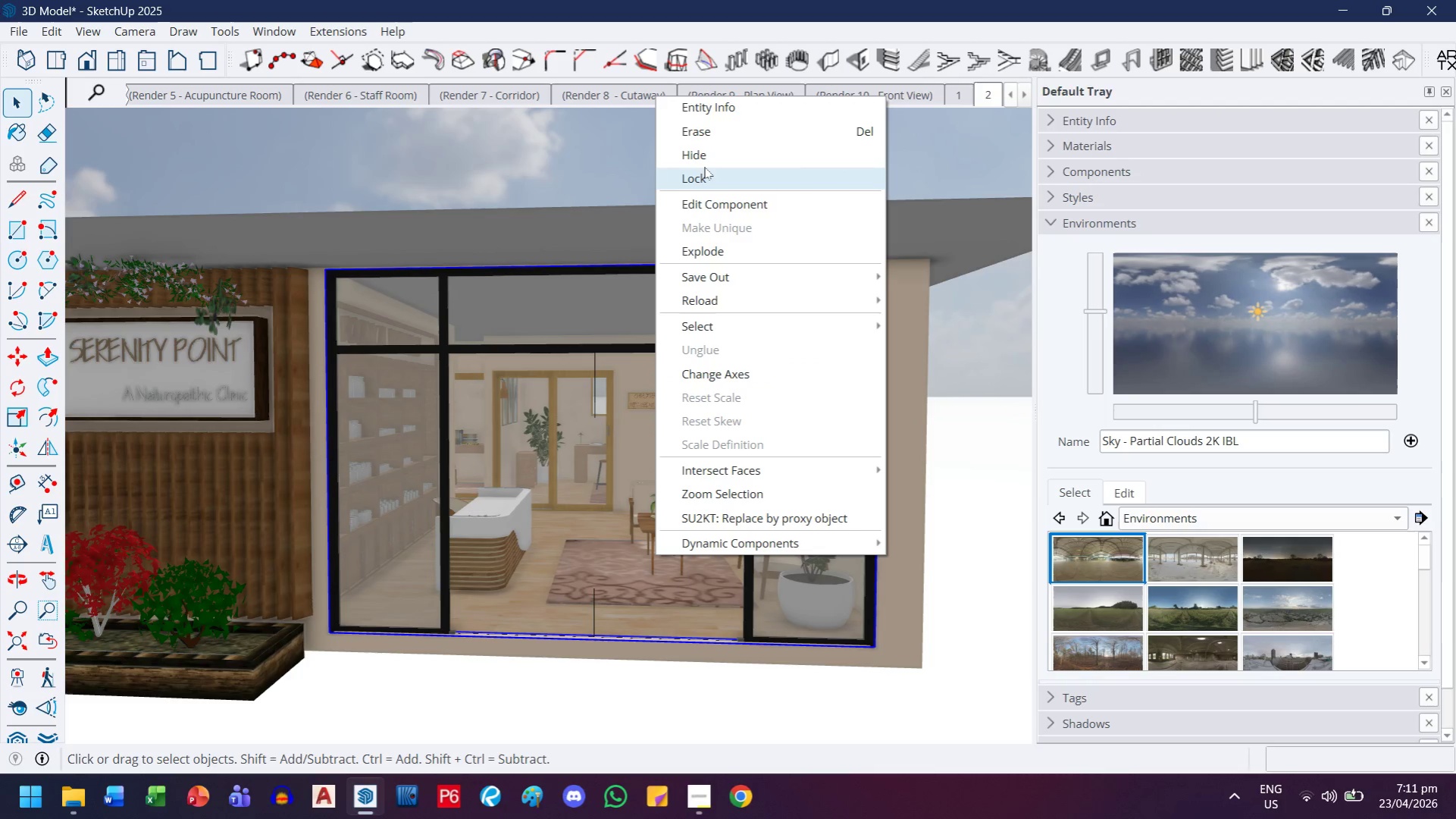 
left_click([708, 153])
 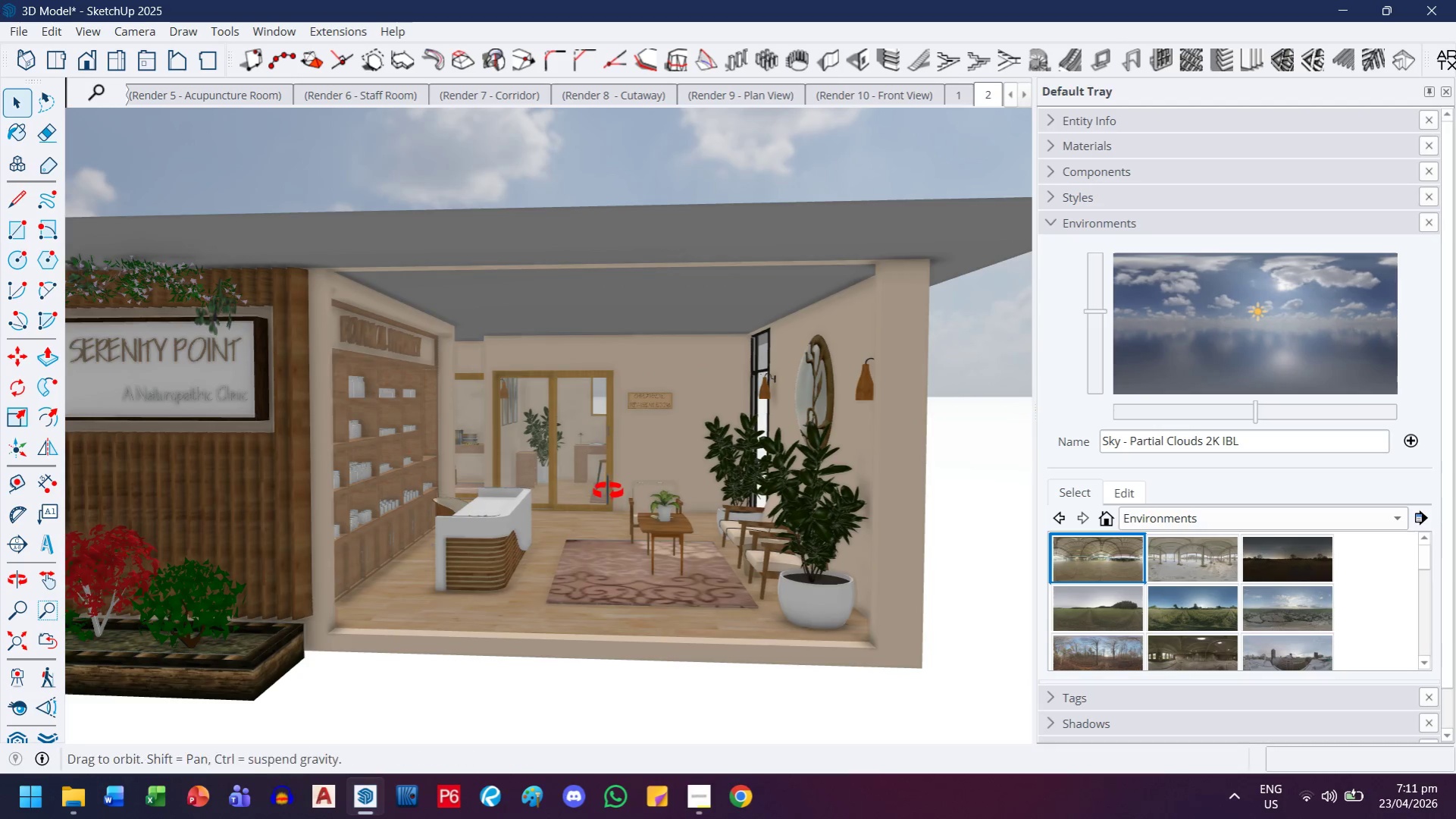 
scroll: coordinate [594, 600], scroll_direction: up, amount: 3.0
 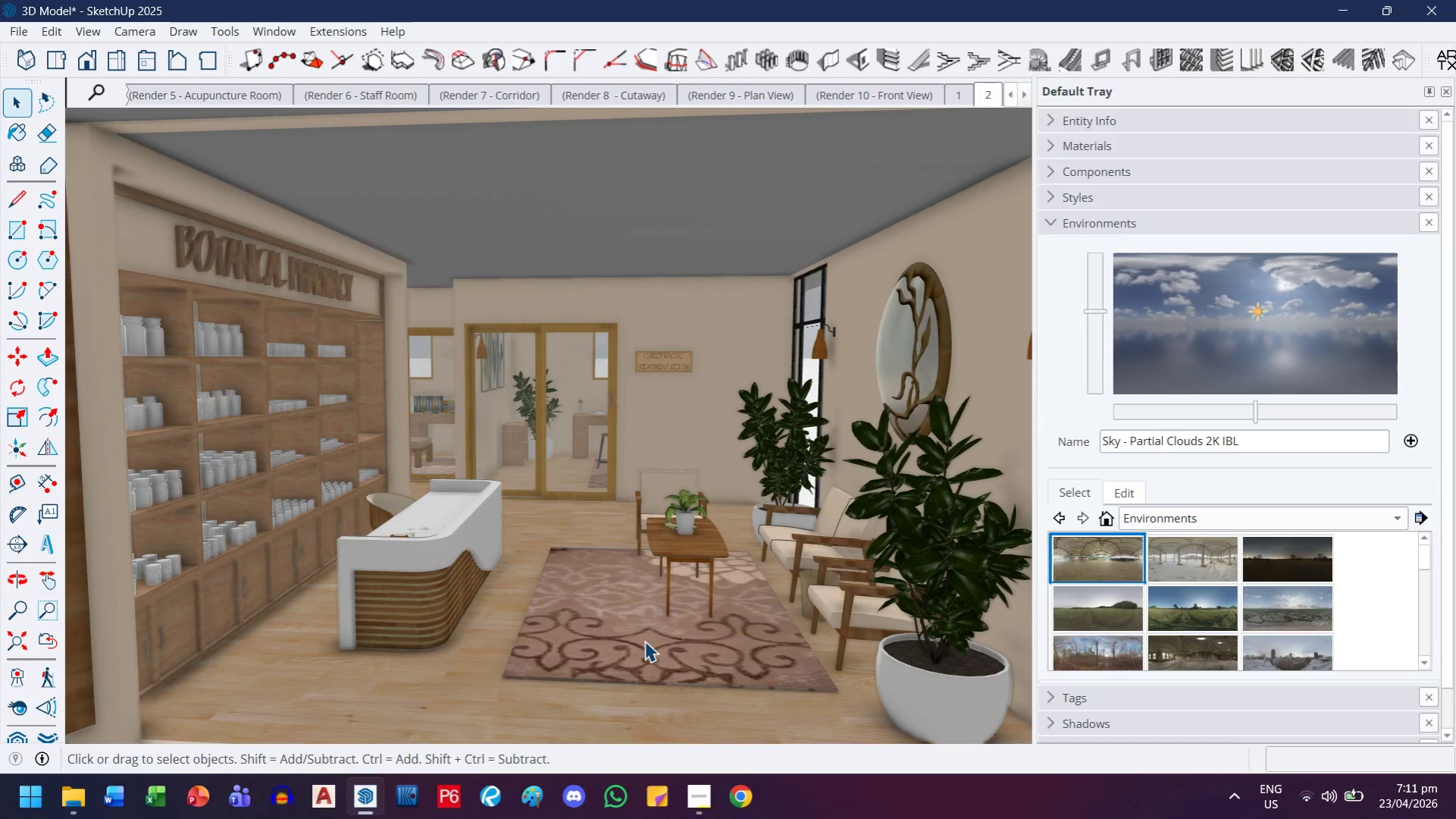 
key(H)
 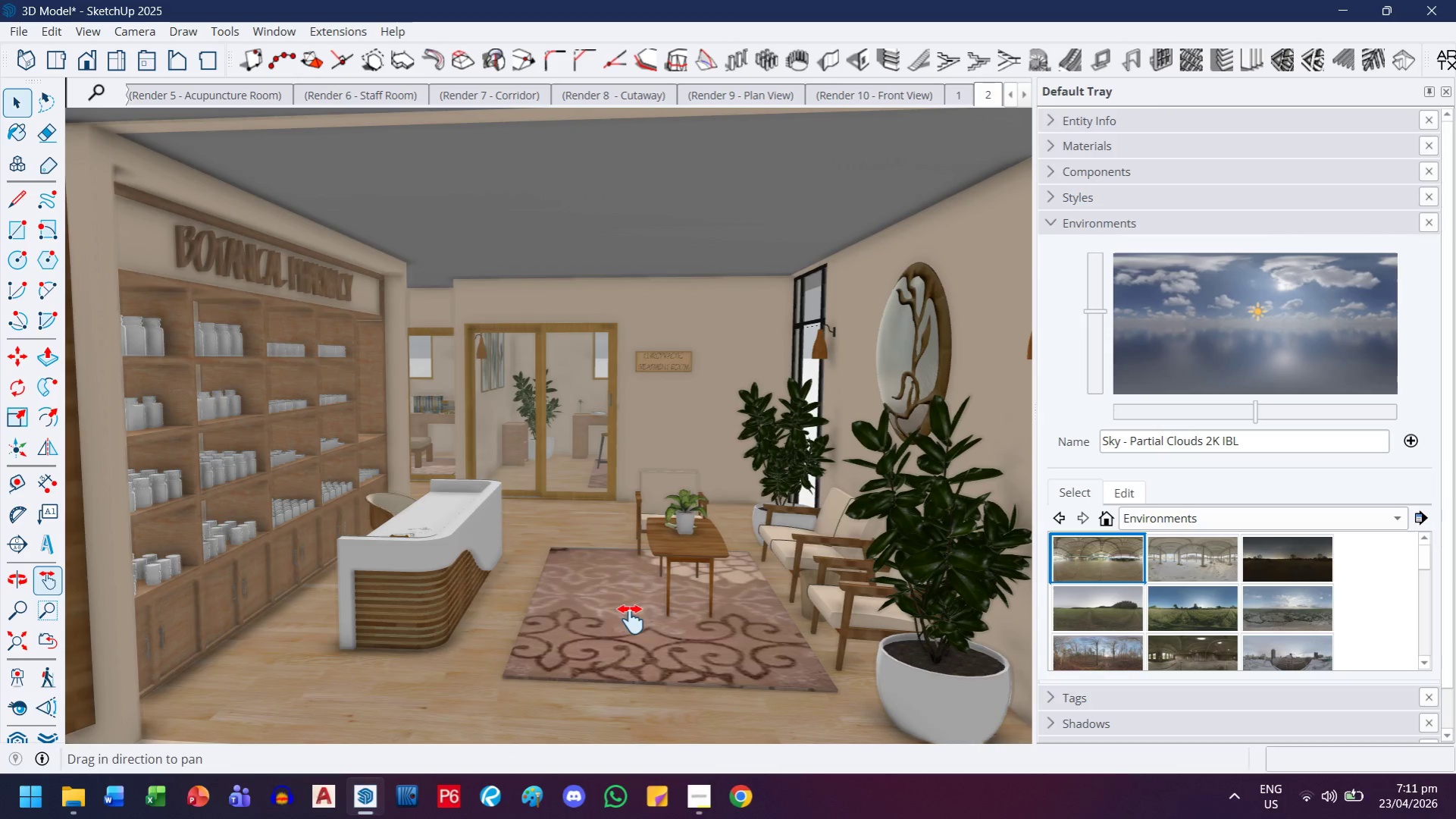 
left_click_drag(start_coordinate=[647, 645], to_coordinate=[549, 588])
 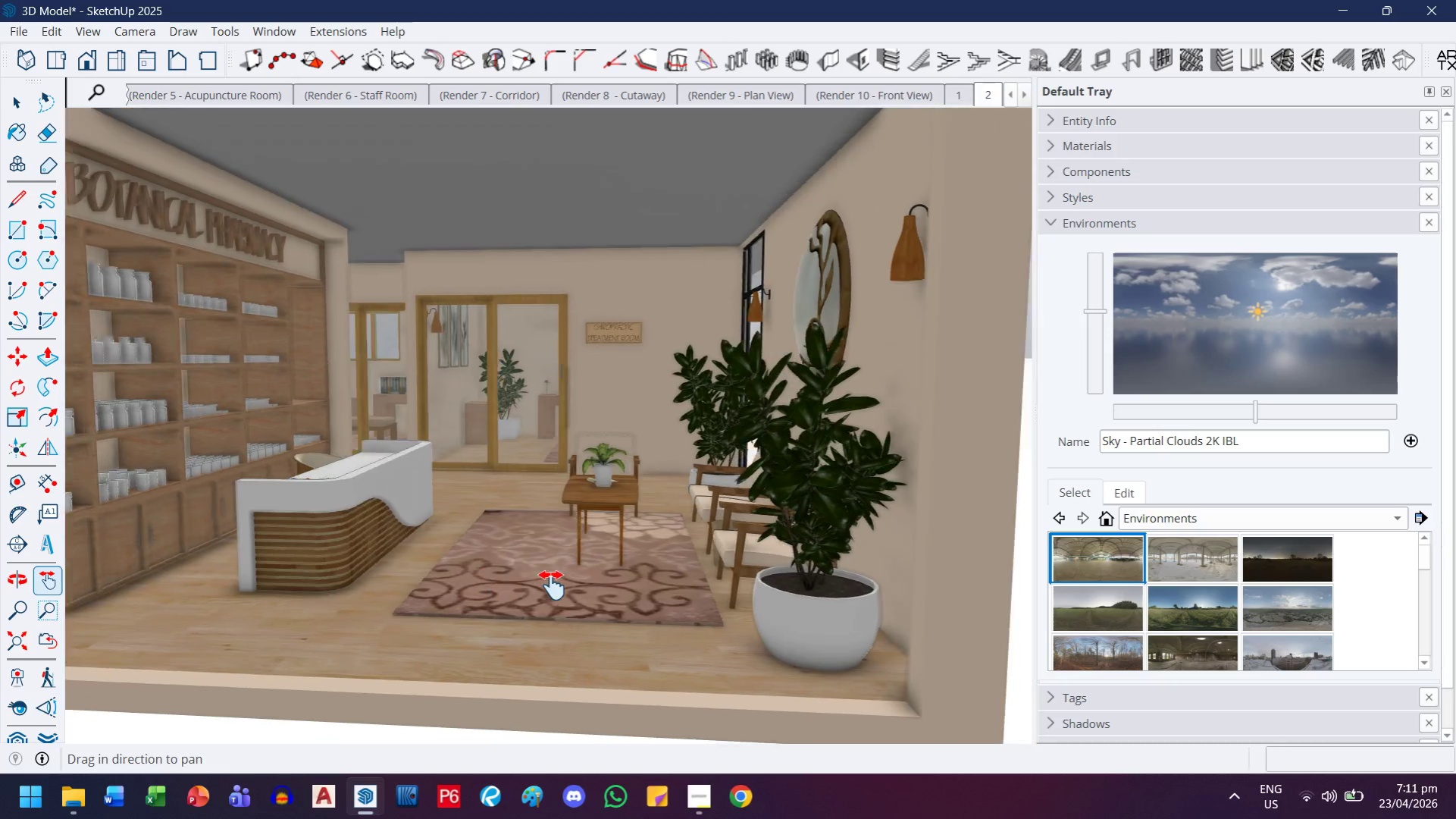 
scroll: coordinate [552, 585], scroll_direction: down, amount: 1.0
 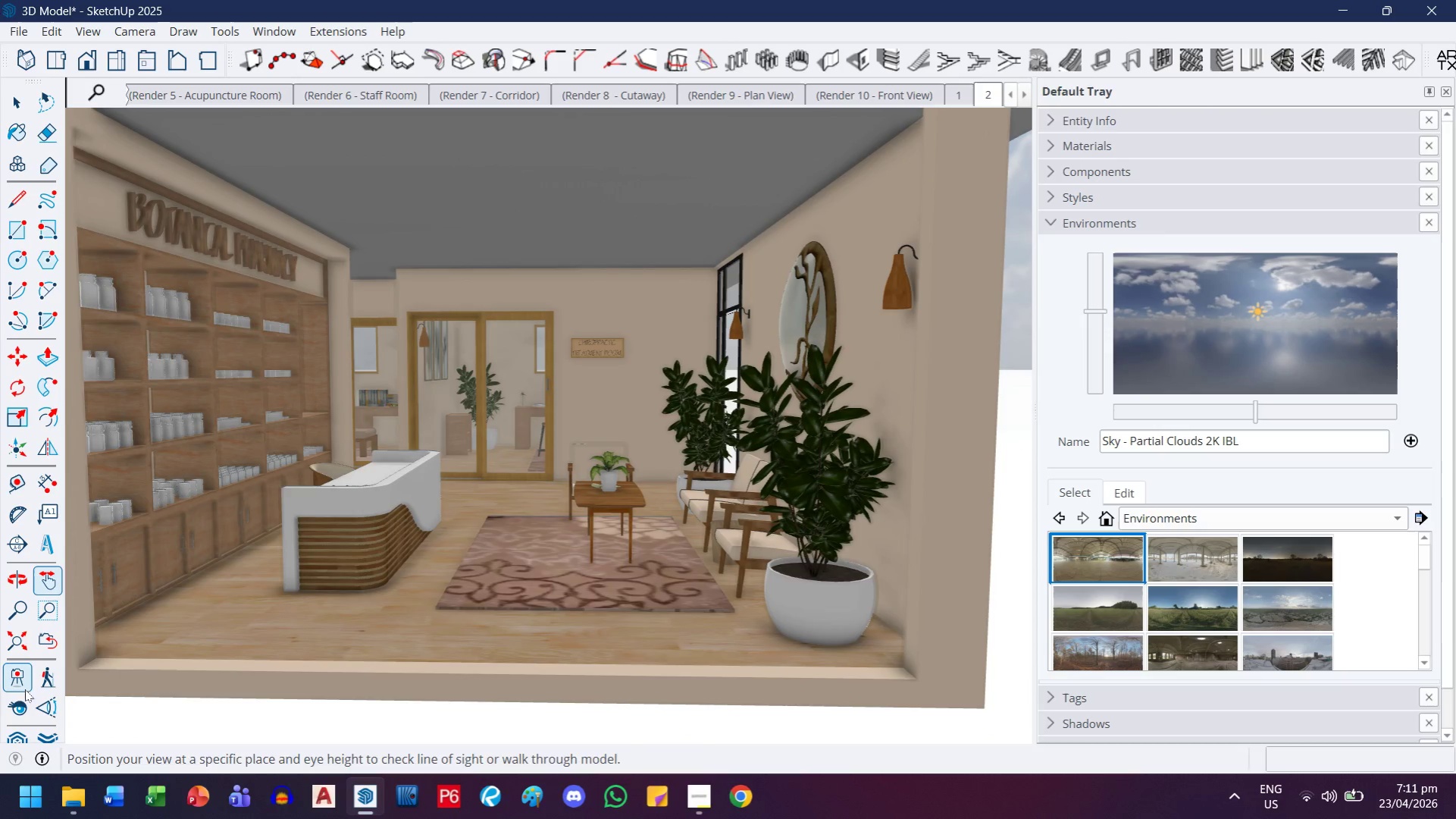 
left_click([12, 689])
 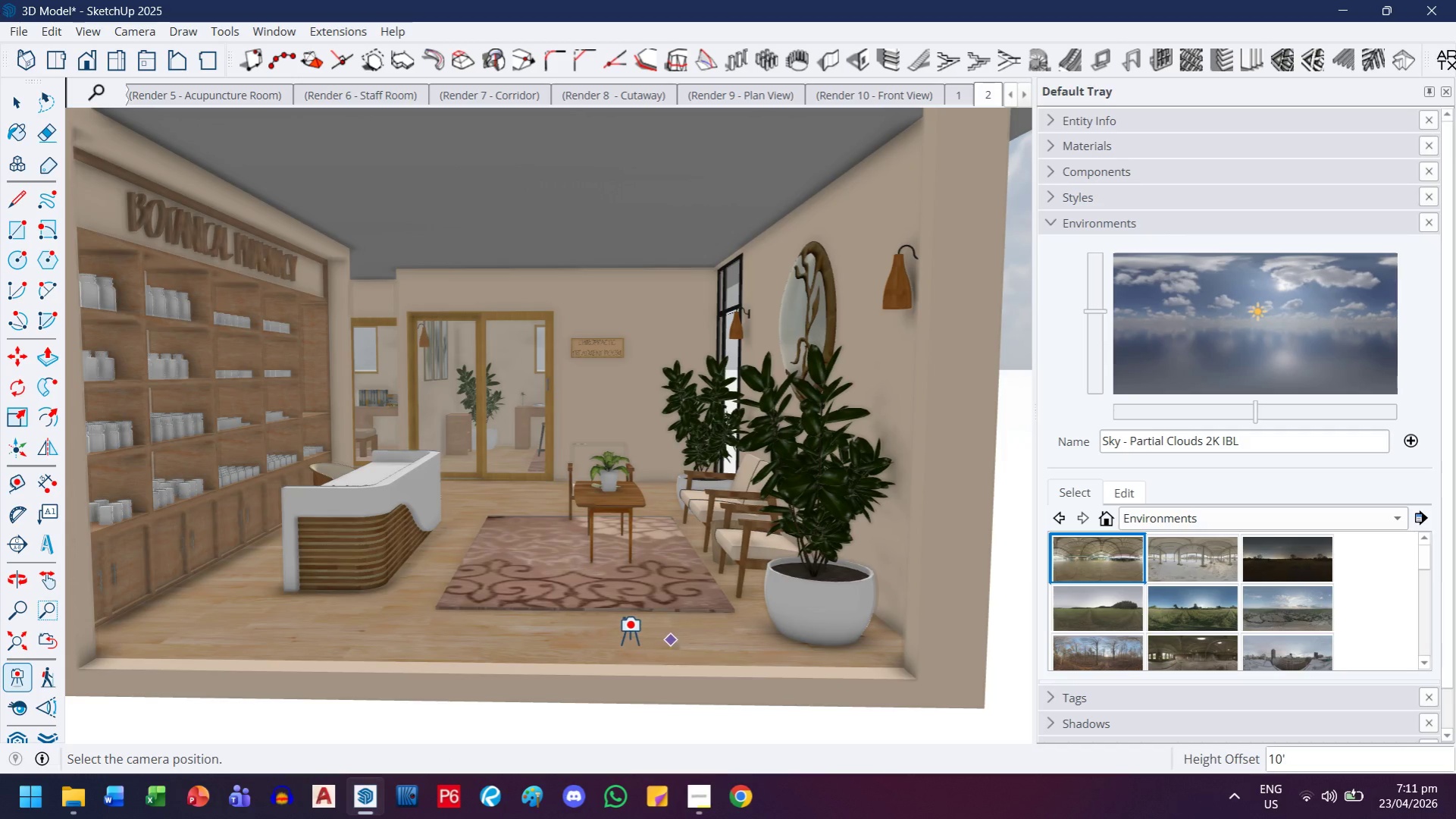 
left_click_drag(start_coordinate=[628, 637], to_coordinate=[622, 594])
 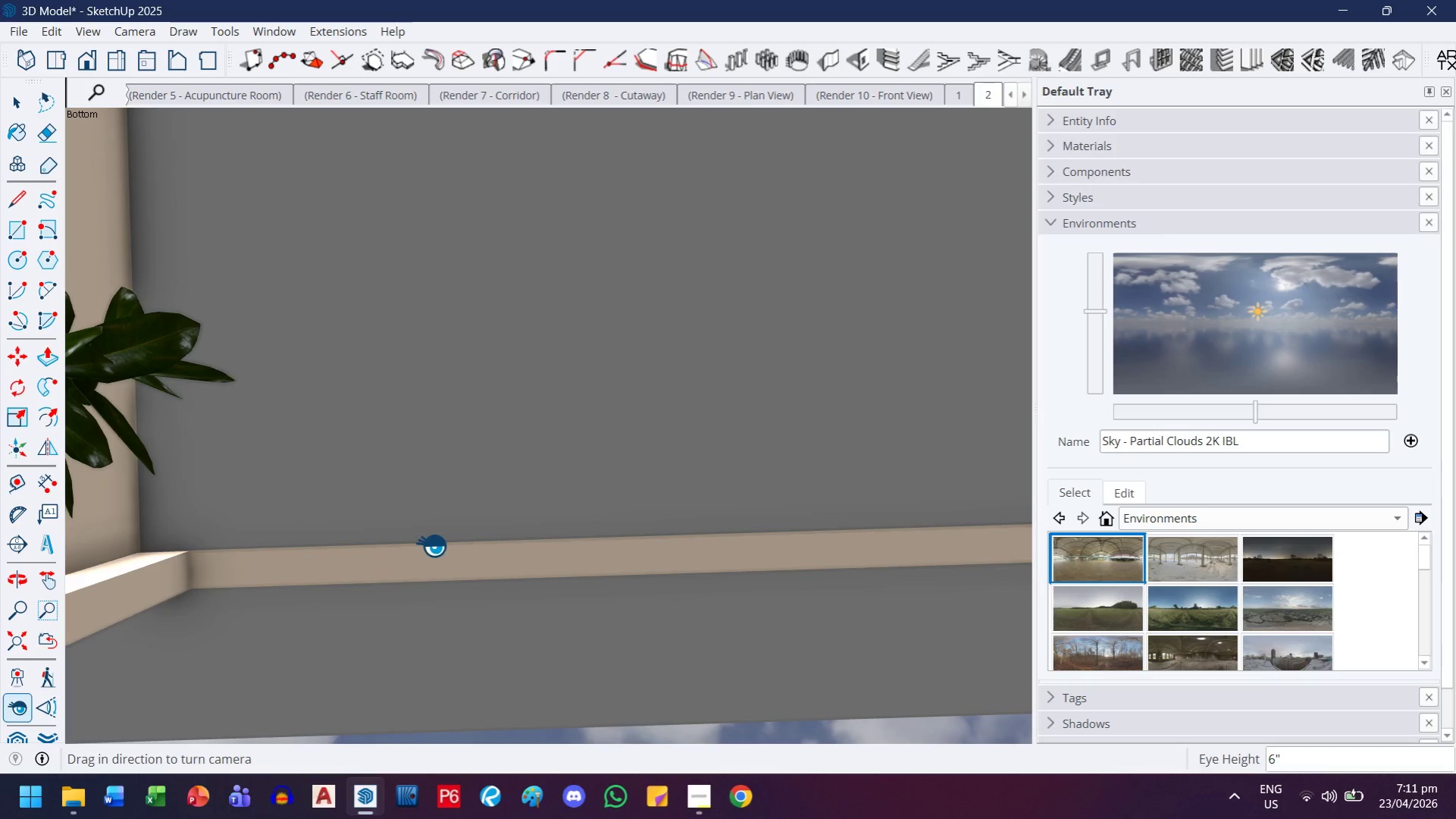 
left_click([48, 642])
 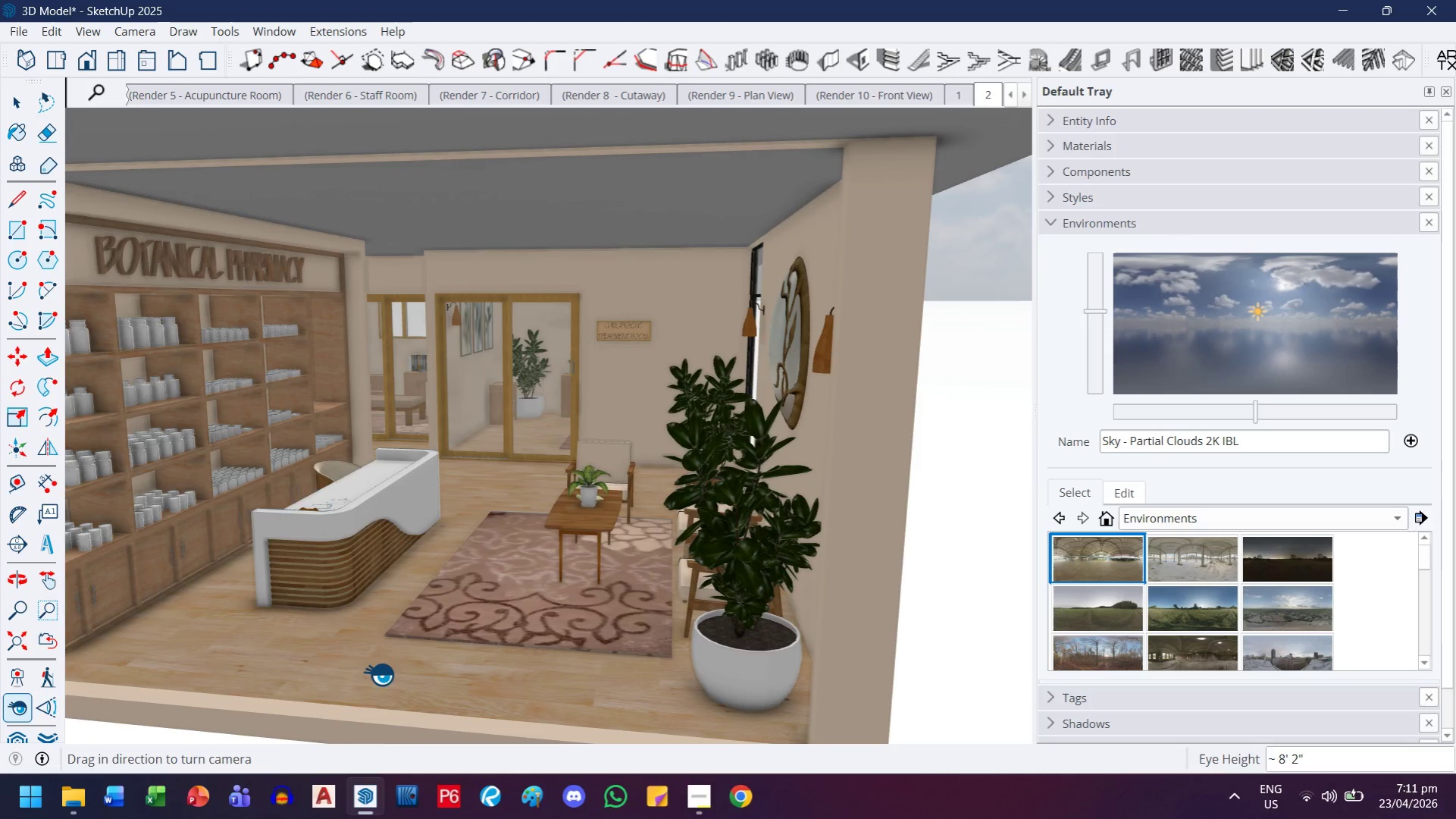 
key(Control+ControlLeft)
 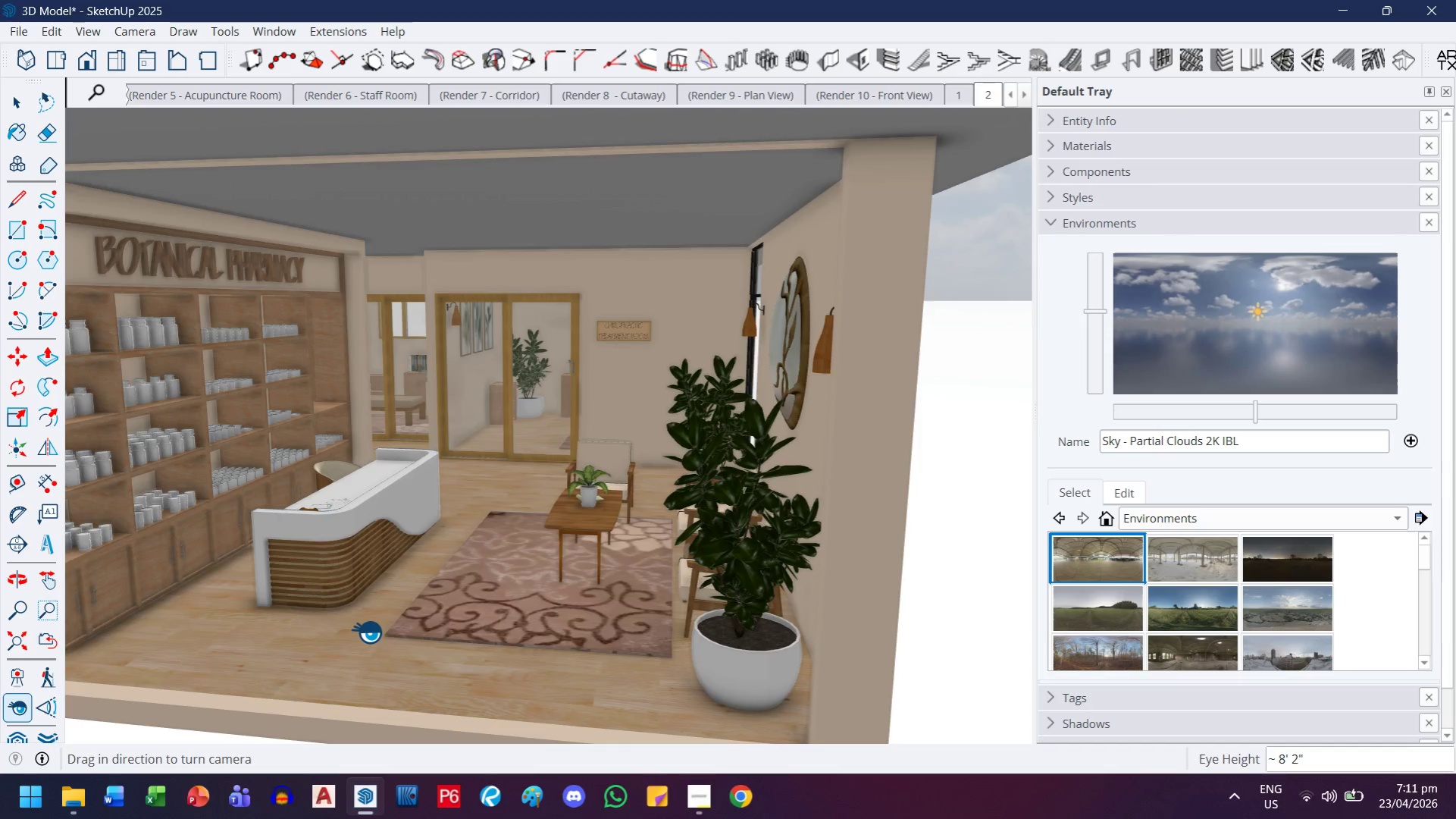 
key(Control+Z)
 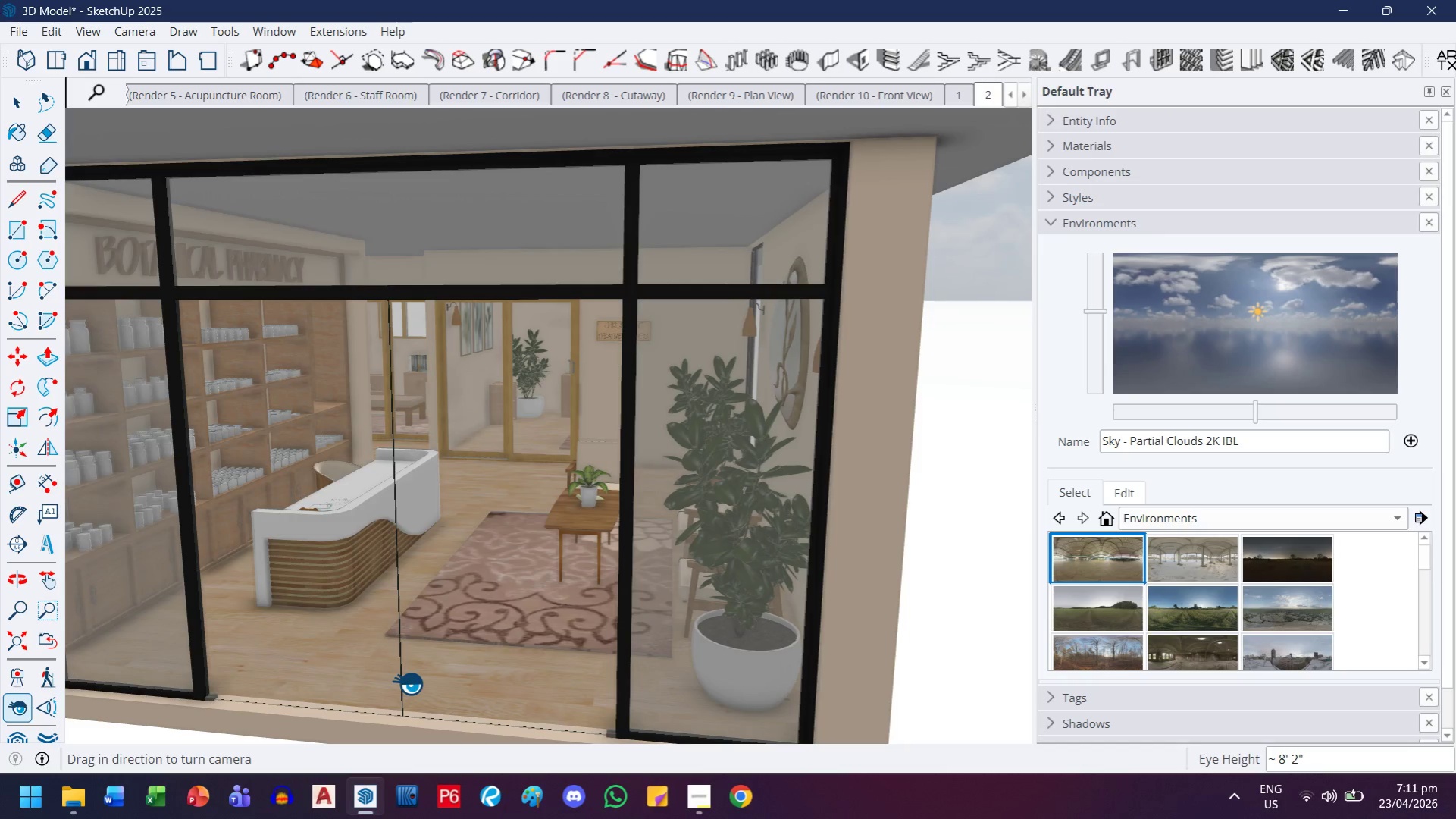 
key(Control+Y)
 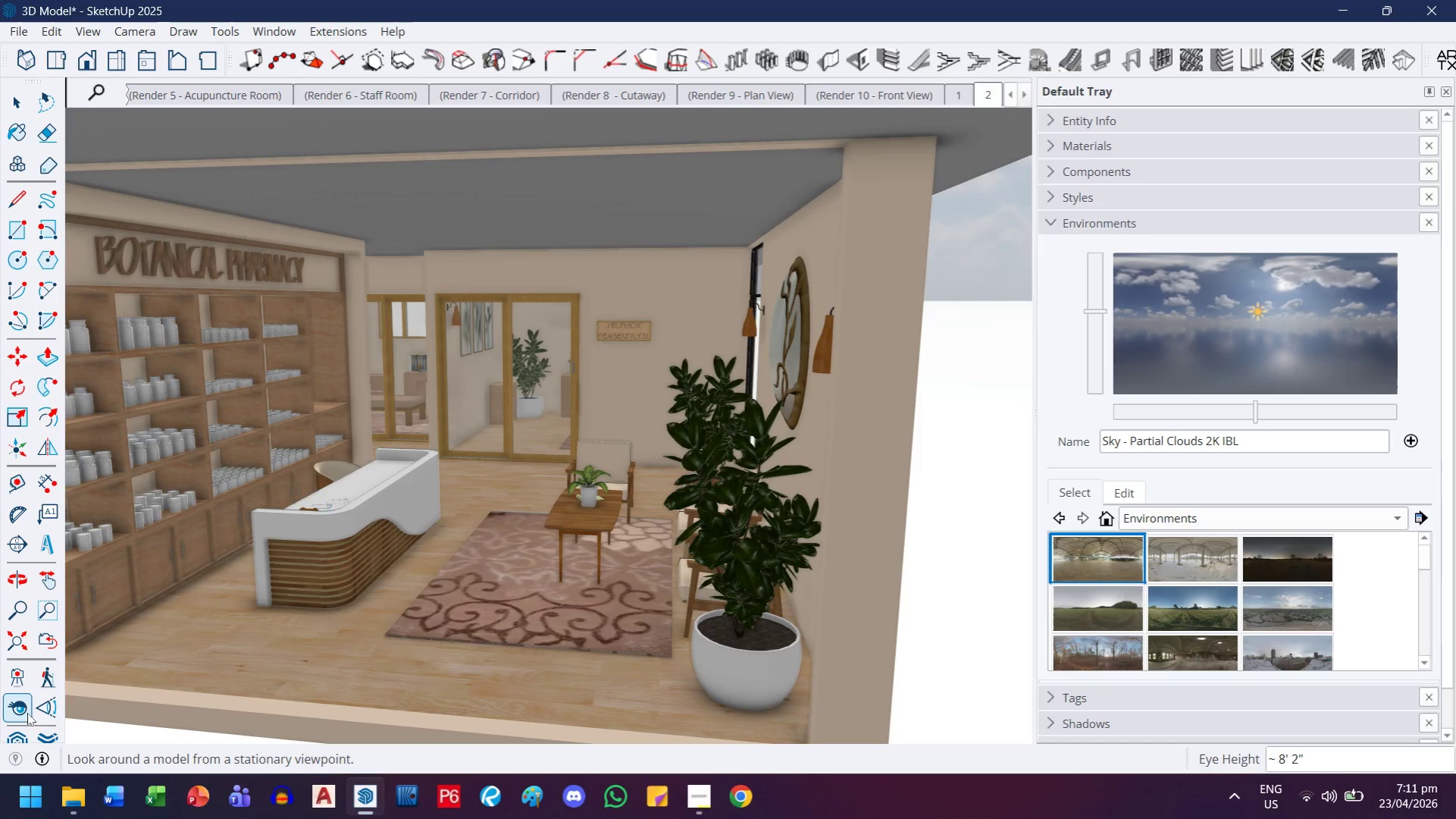 
left_click([26, 684])
 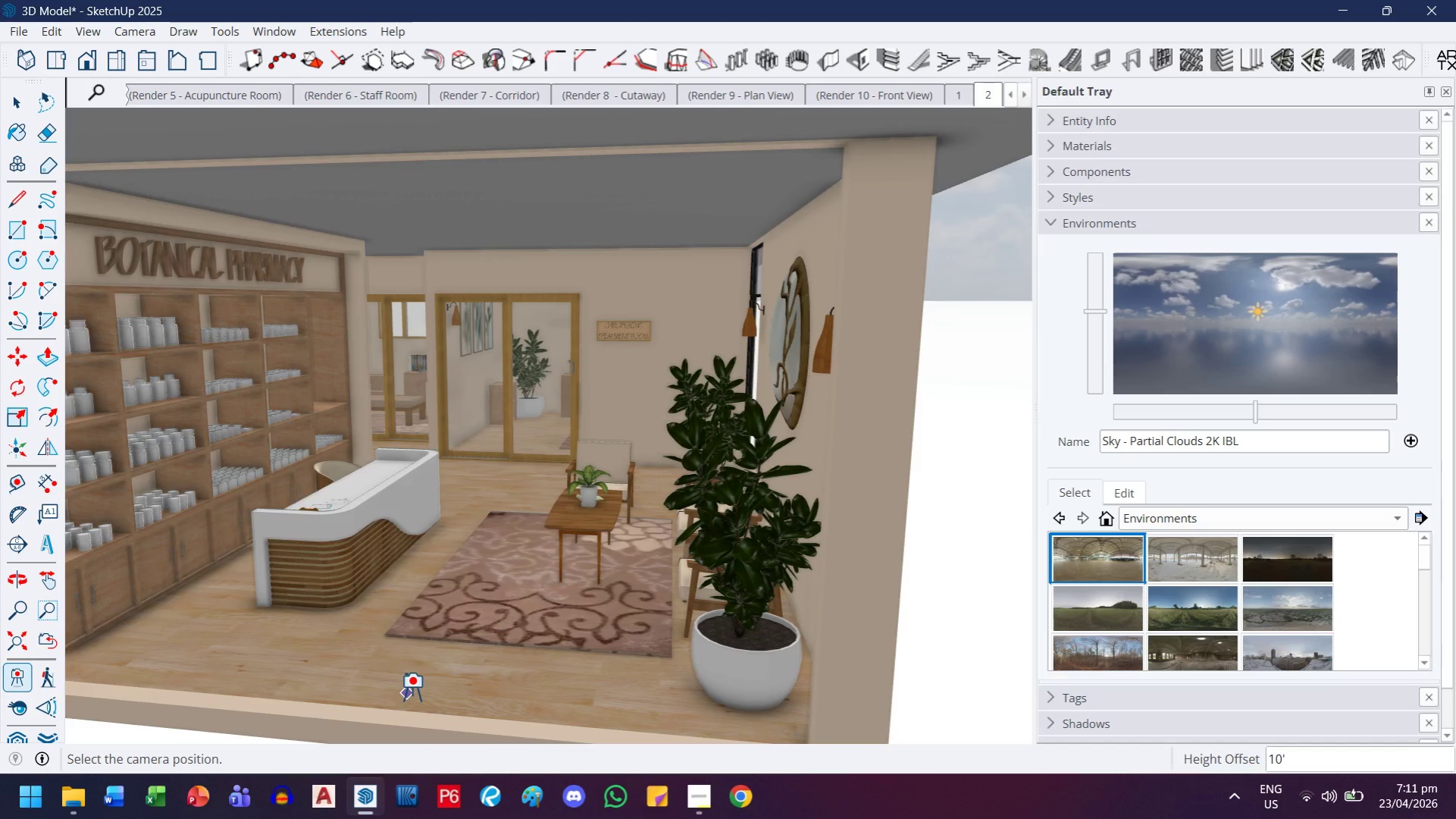 
left_click_drag(start_coordinate=[412, 691], to_coordinate=[393, 655])
 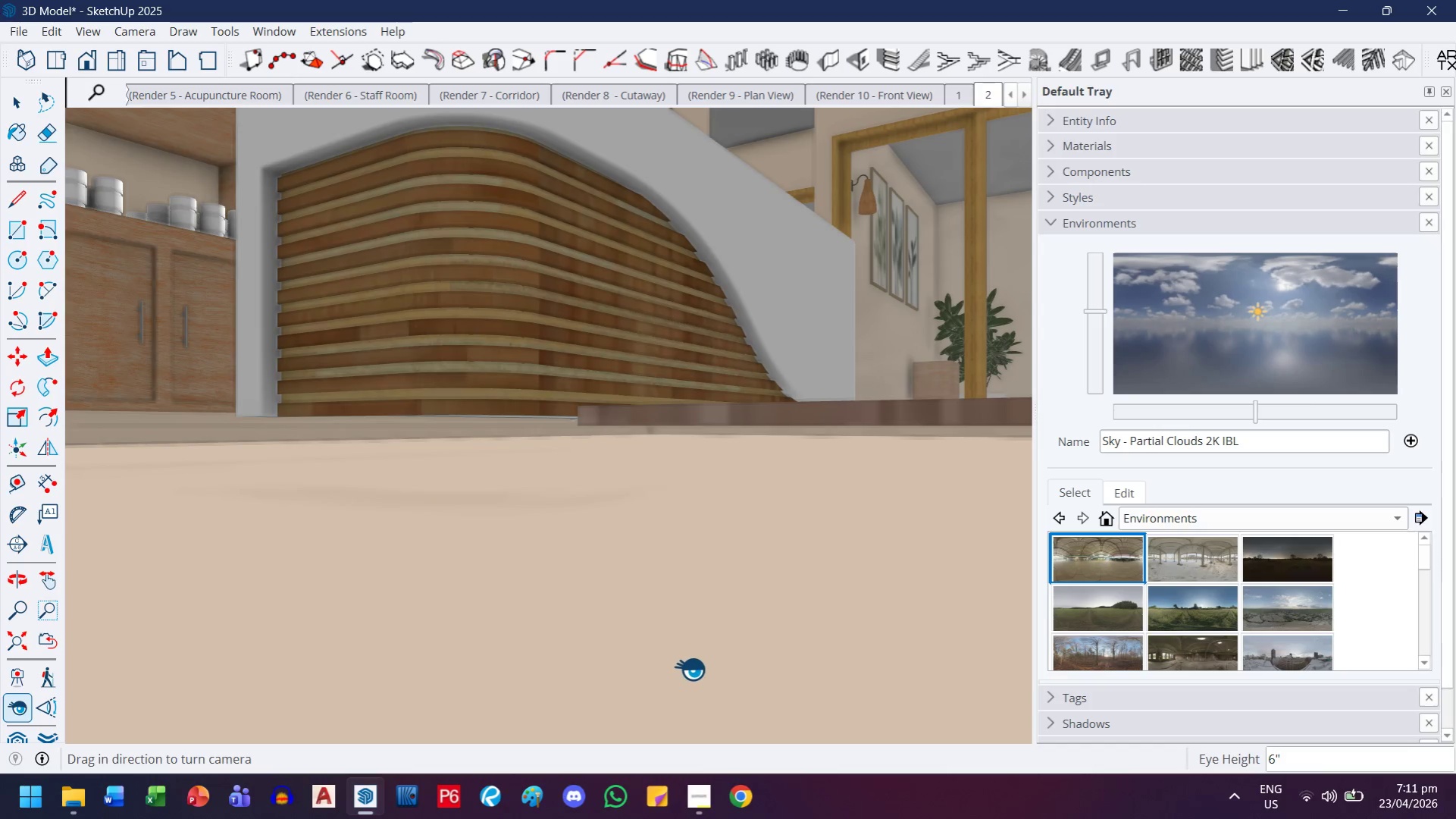 
key(6)
 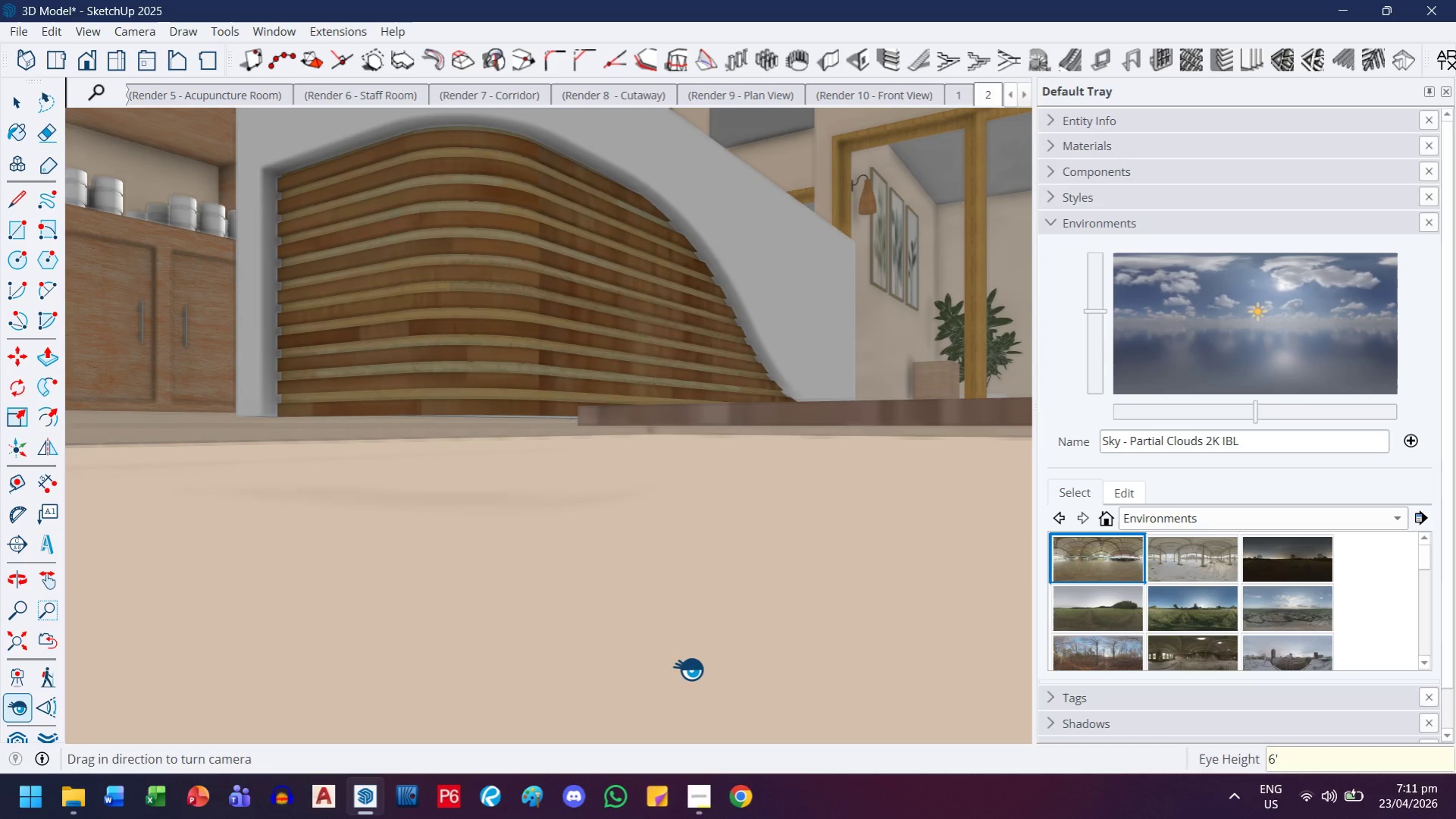 
key(Quote)
 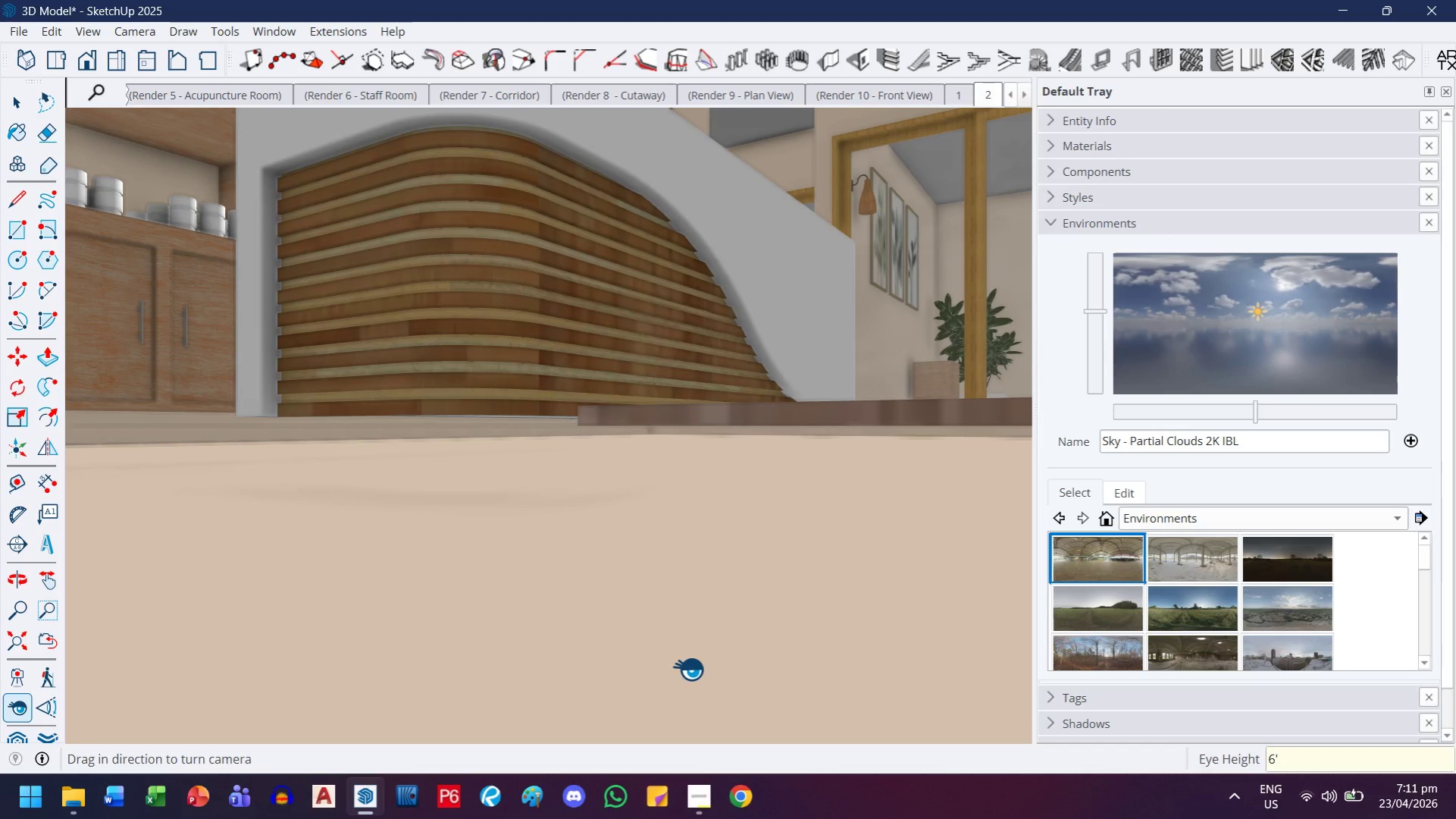 
key(Enter)
 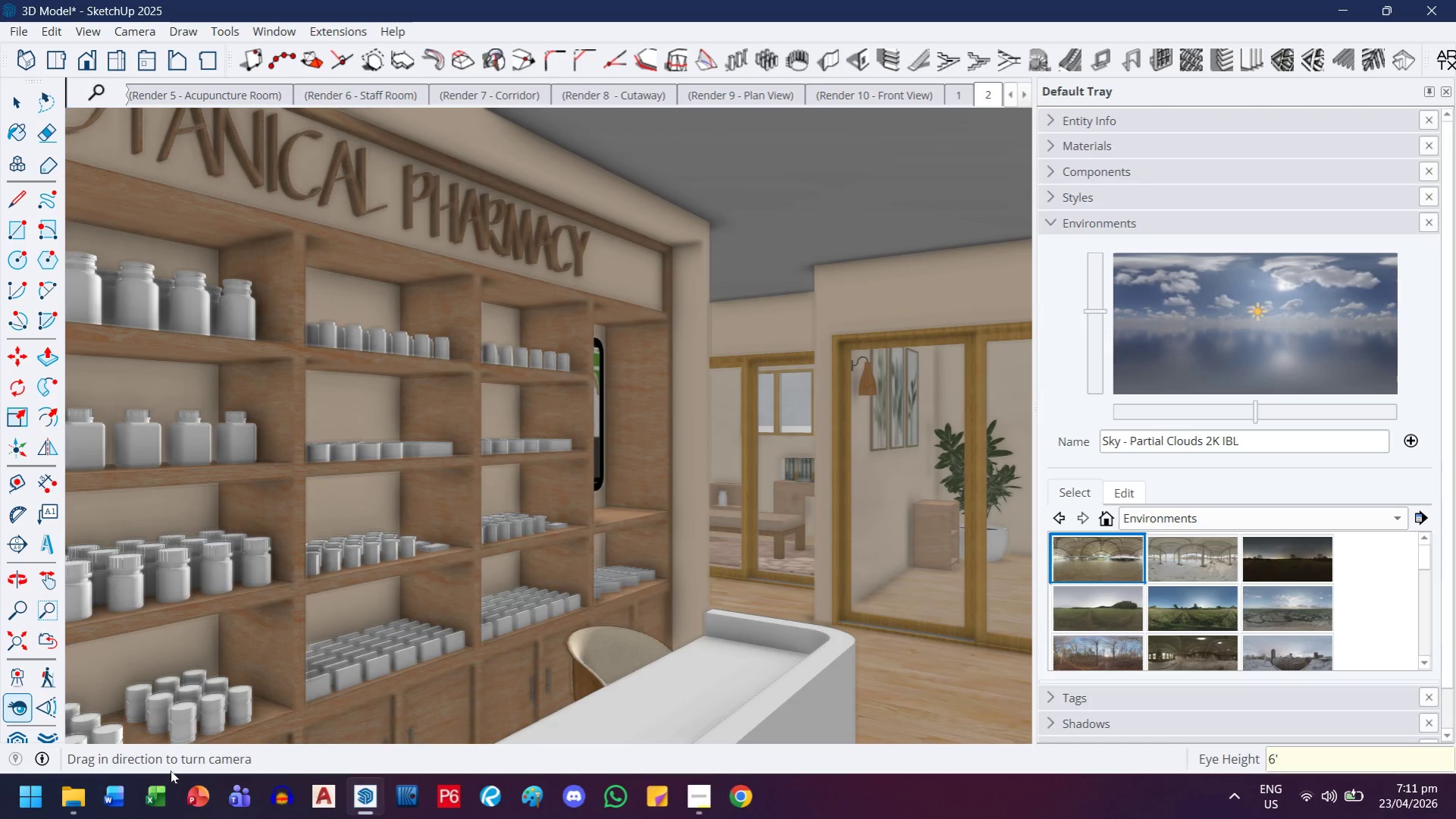 
left_click([48, 718])
 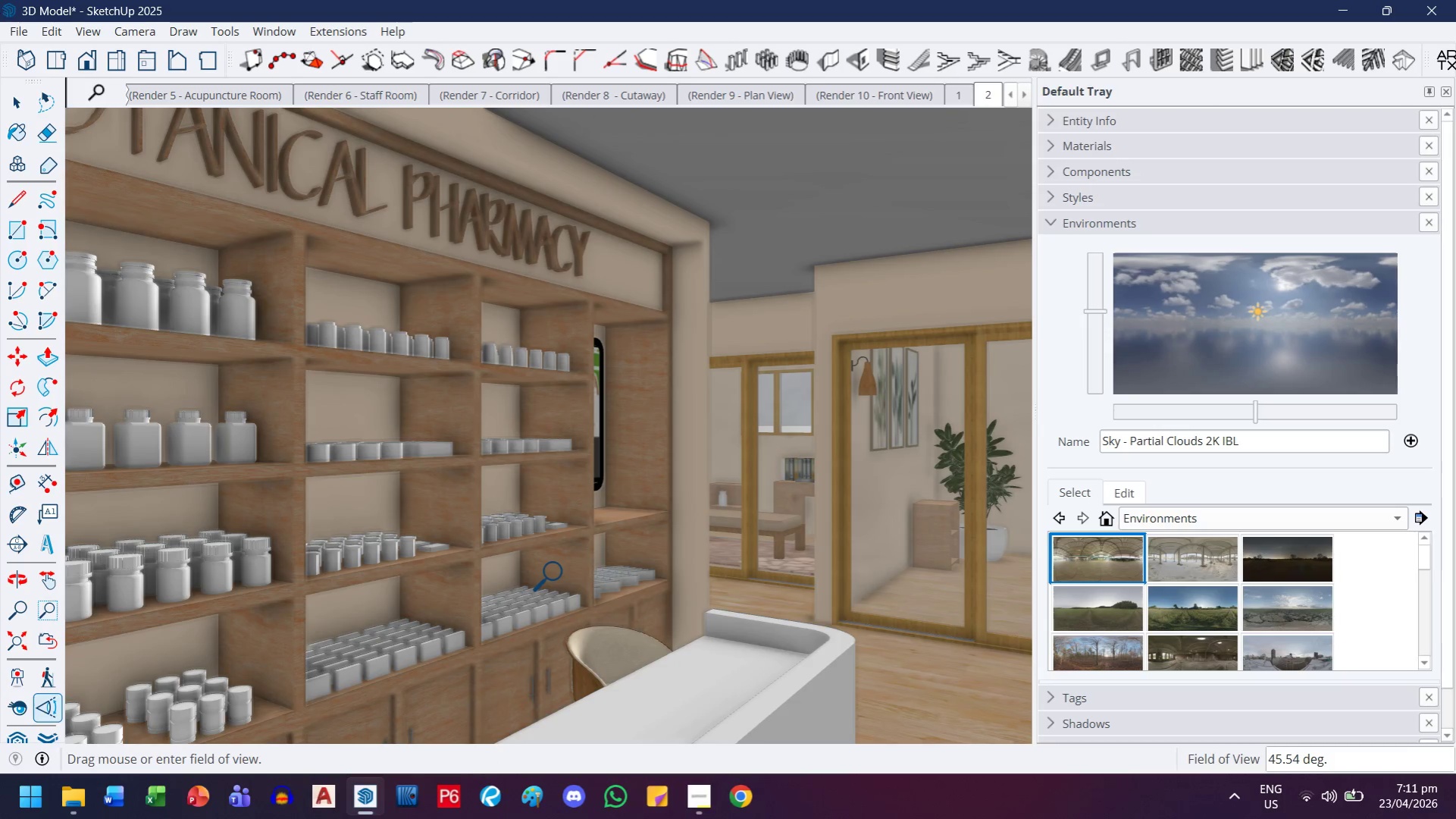 
type(30)
 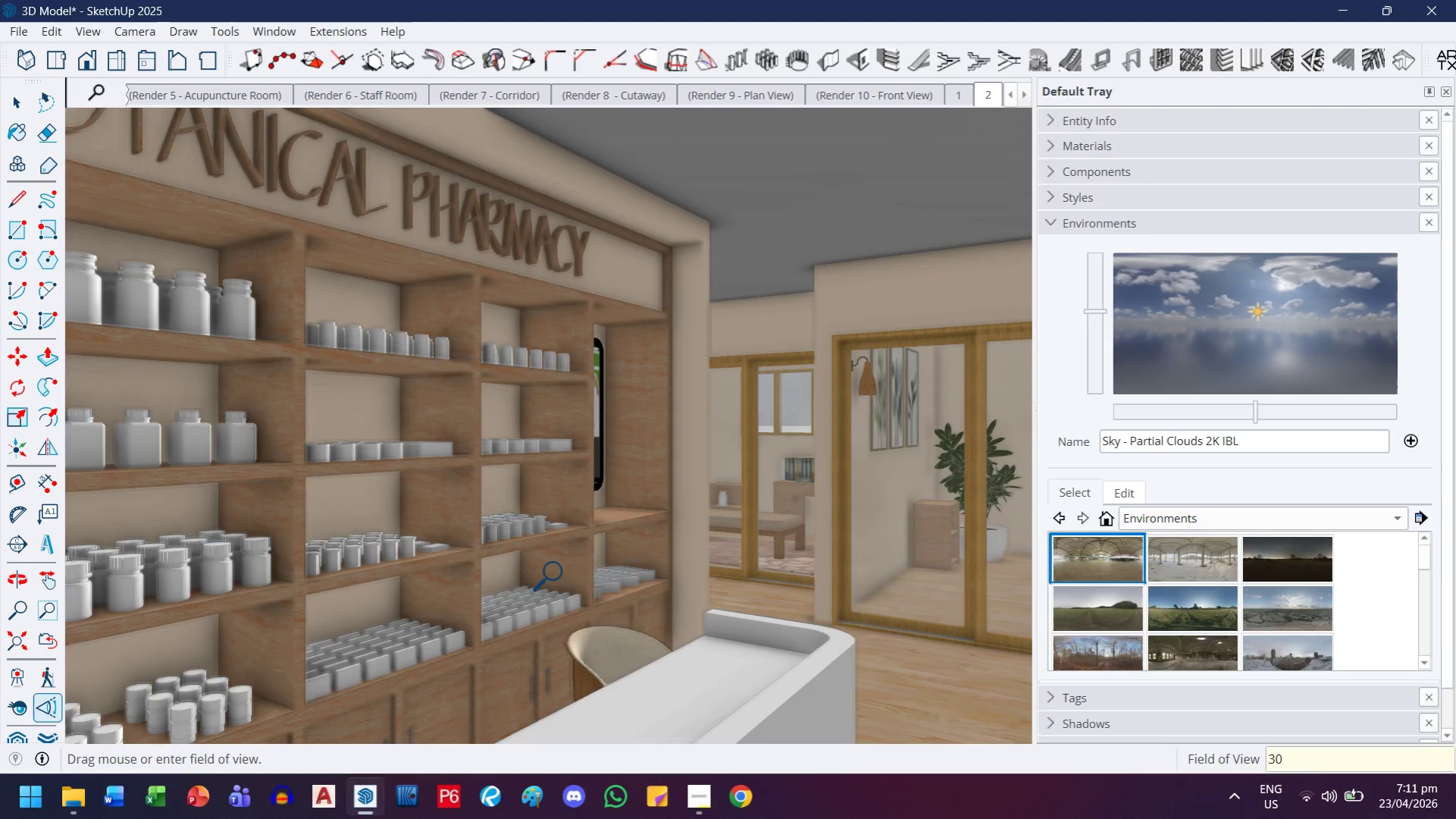 
key(Enter)
 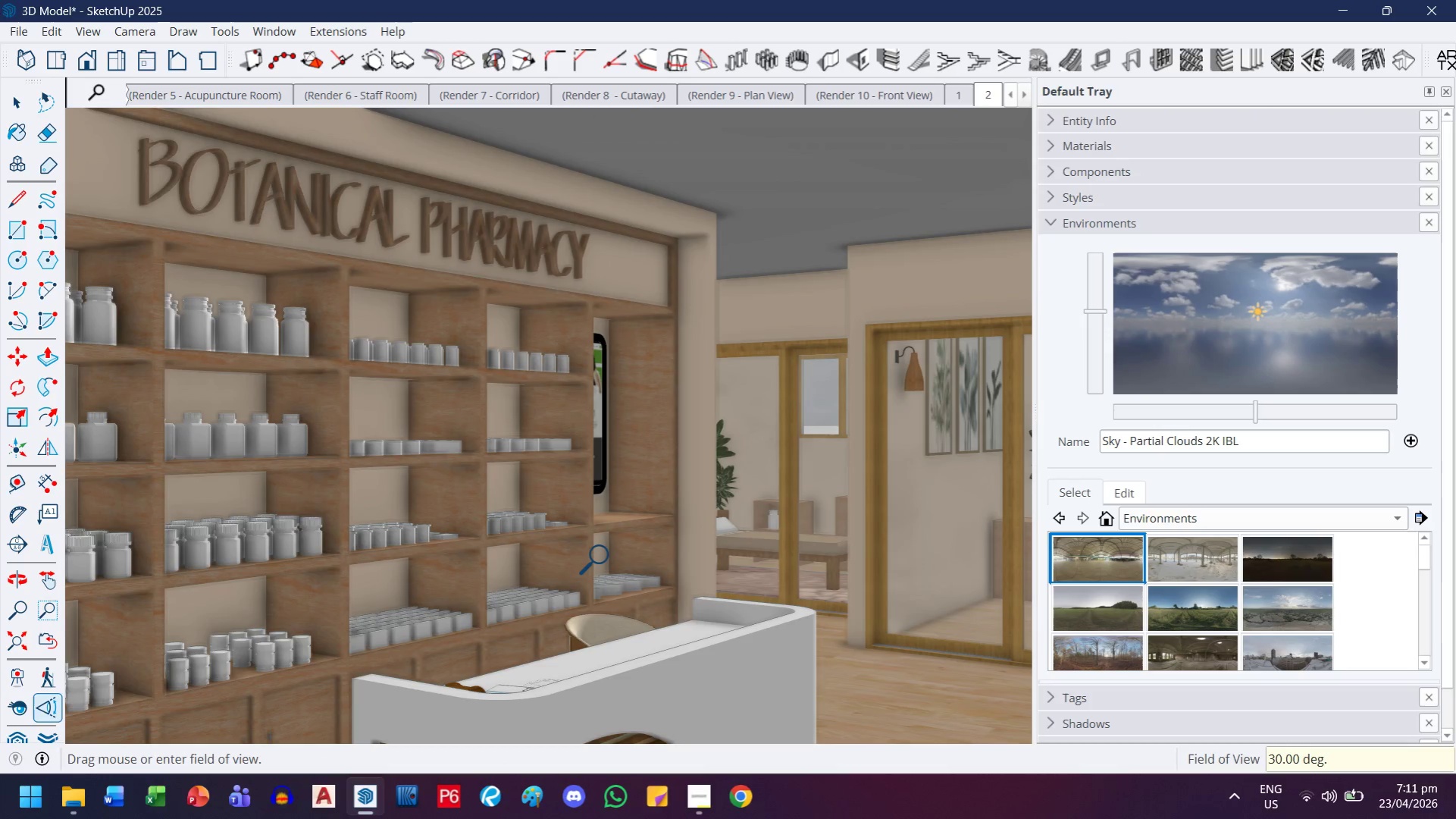 
scroll: coordinate [605, 556], scroll_direction: down, amount: 2.0
 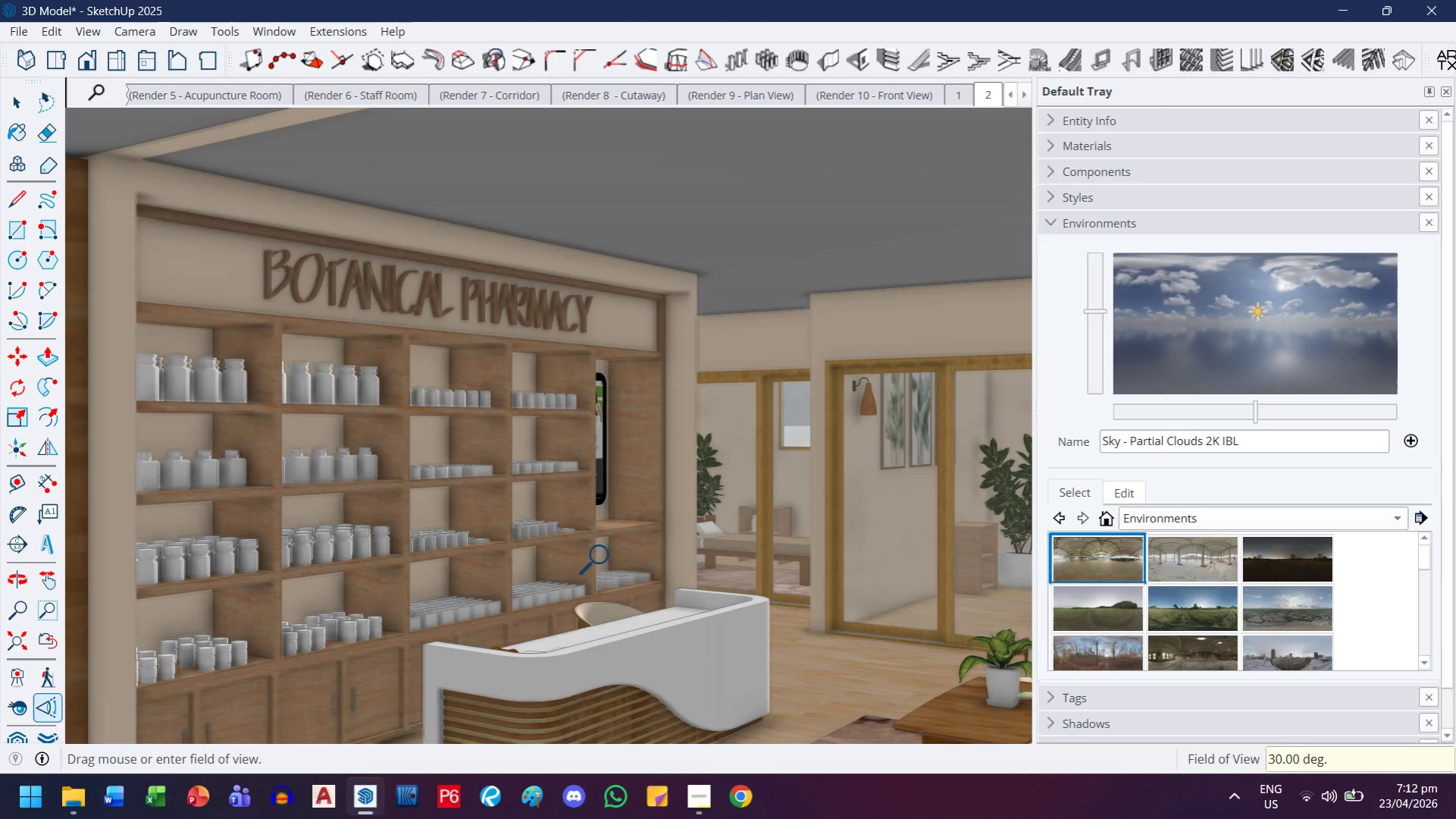 
type(h4')
 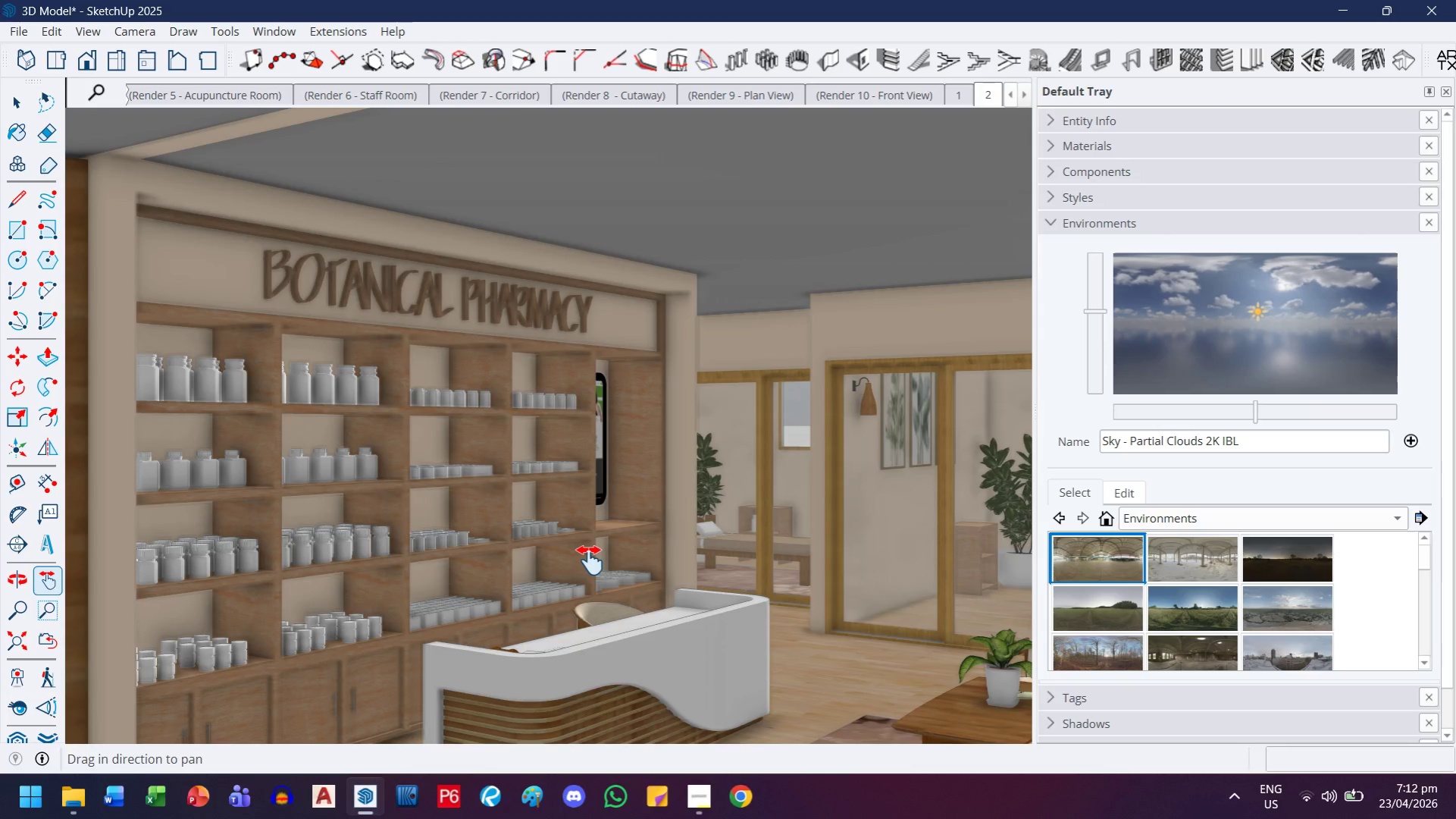 
key(Enter)
 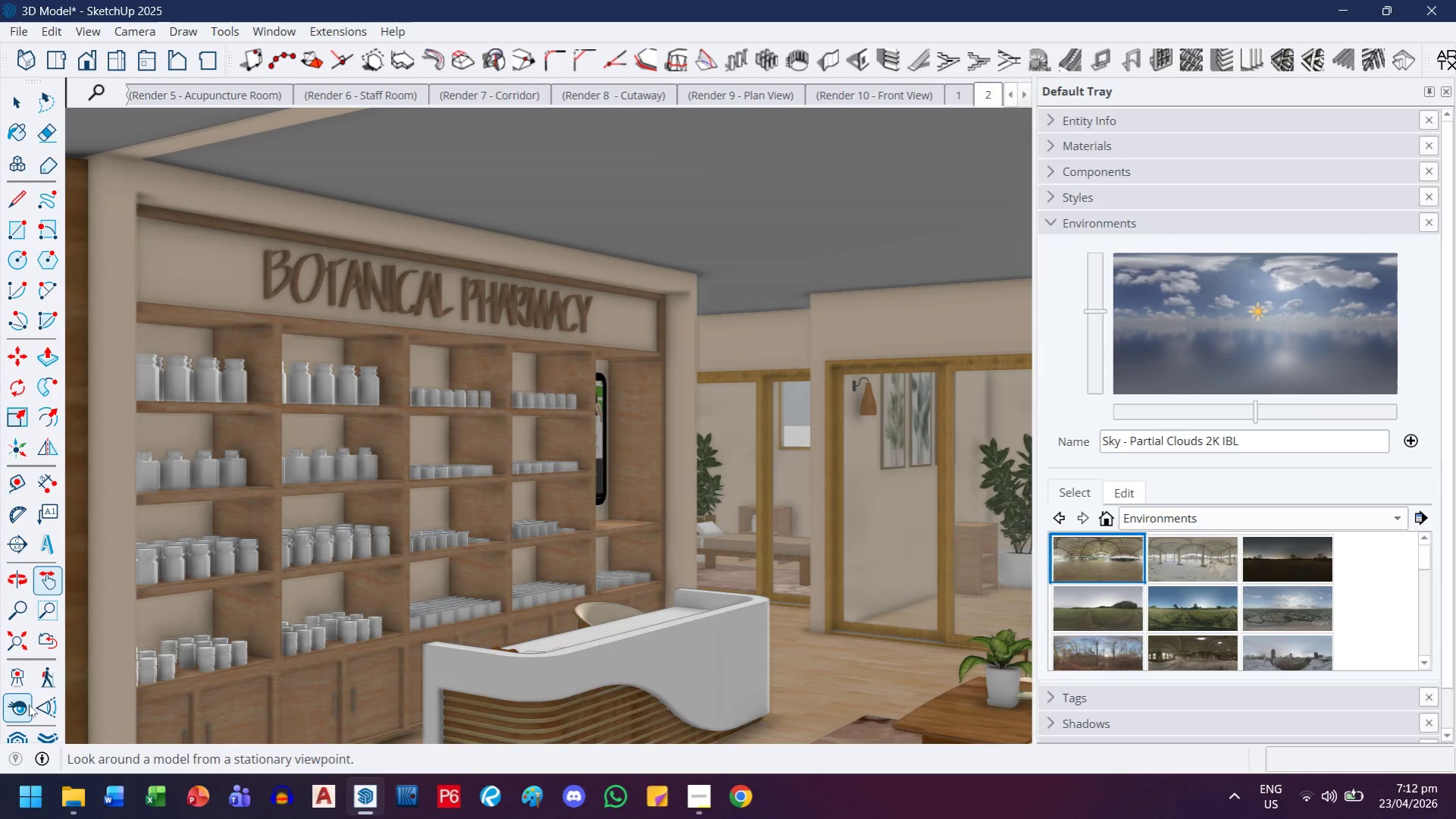 
left_click([29, 704])
 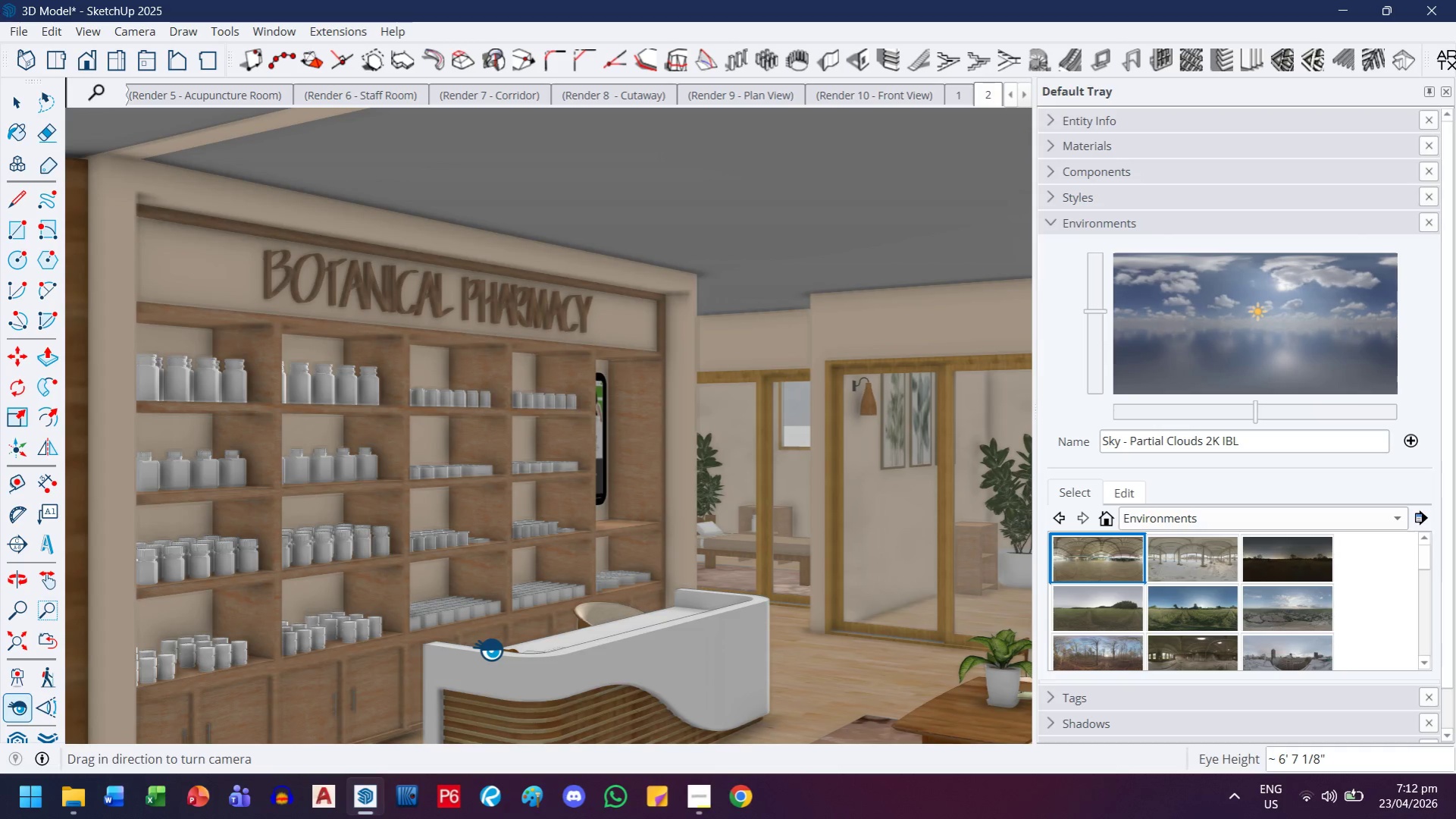 
key(4)
 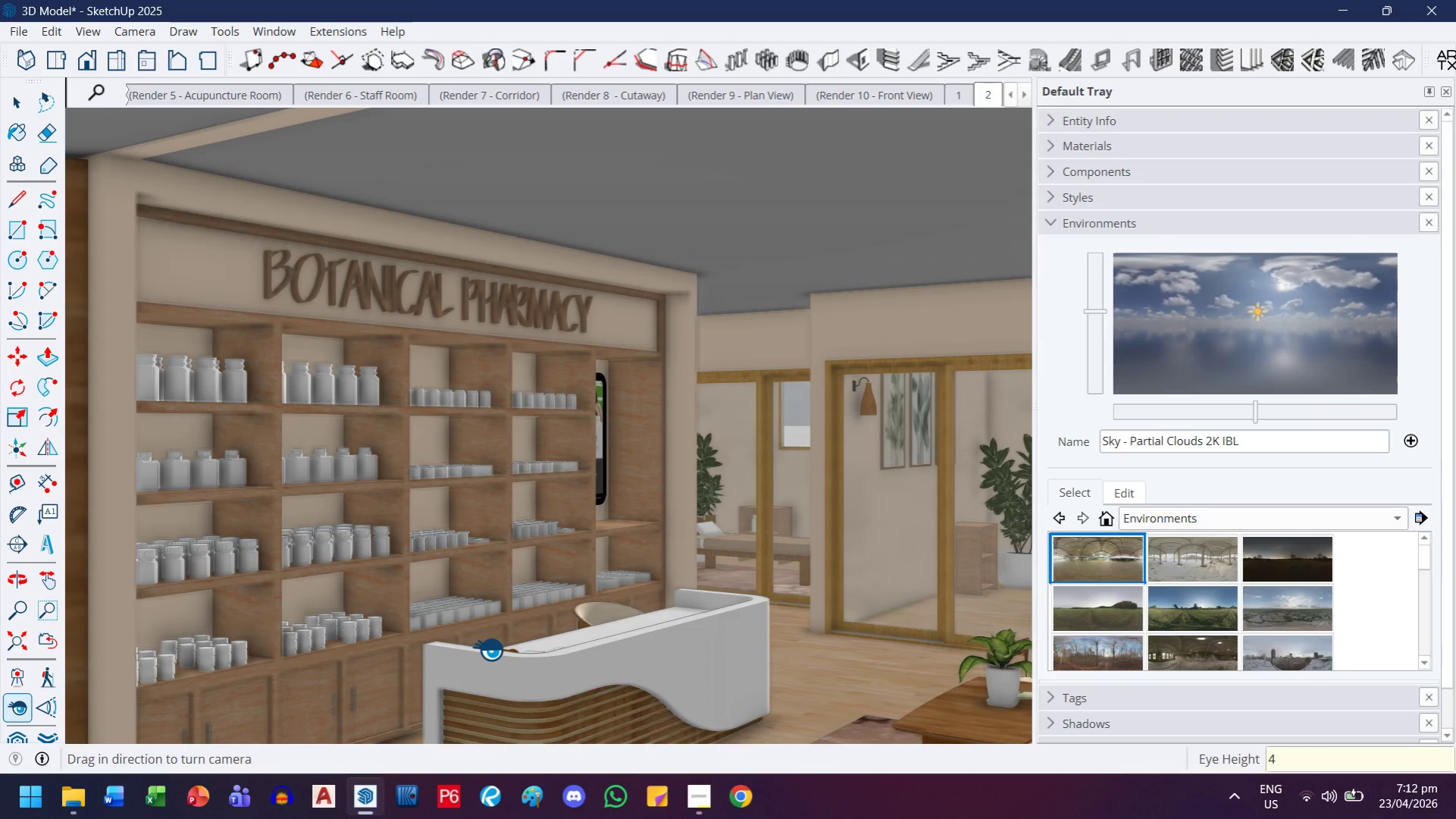 
key(Quote)
 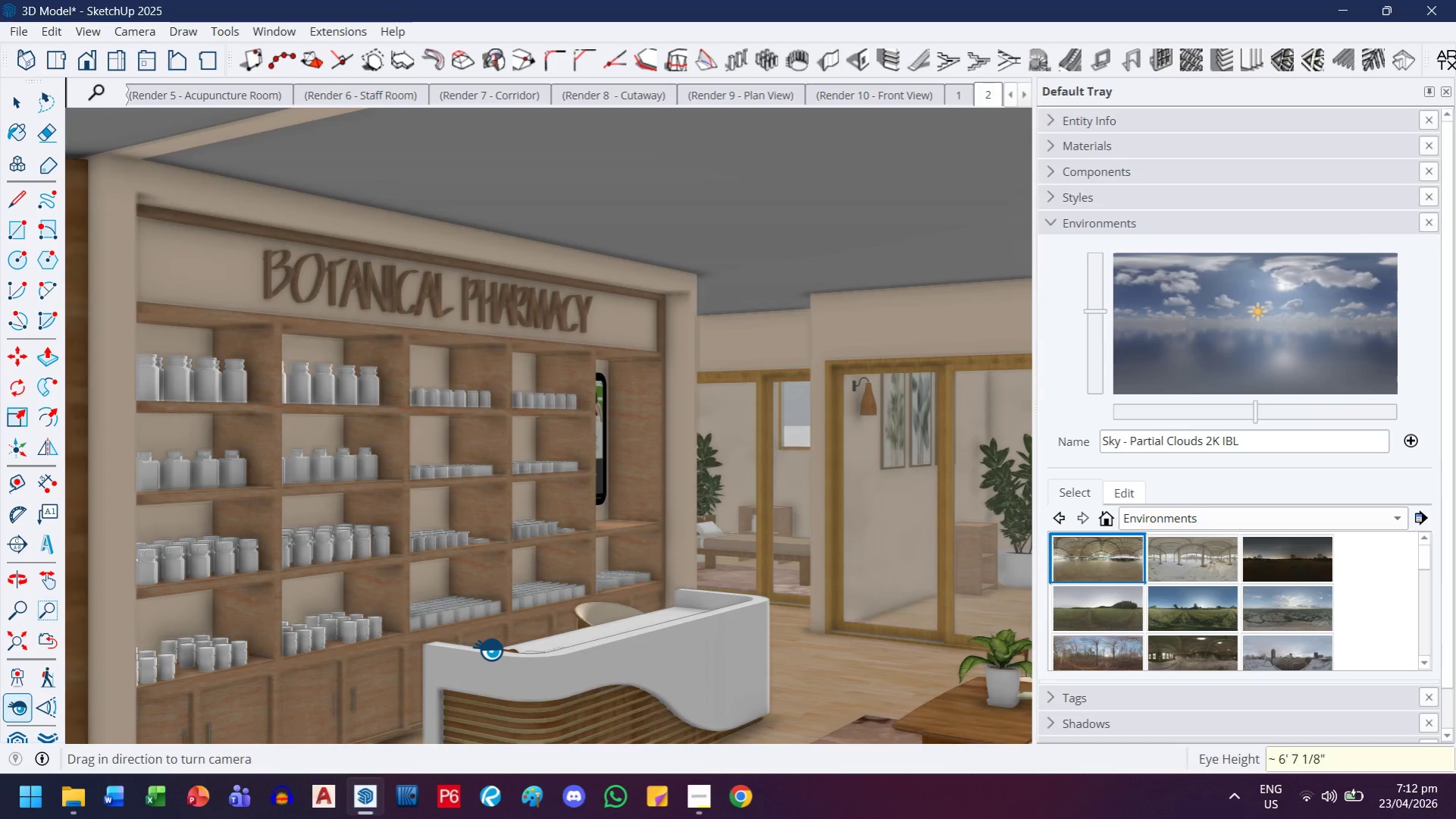 
key(Enter)
 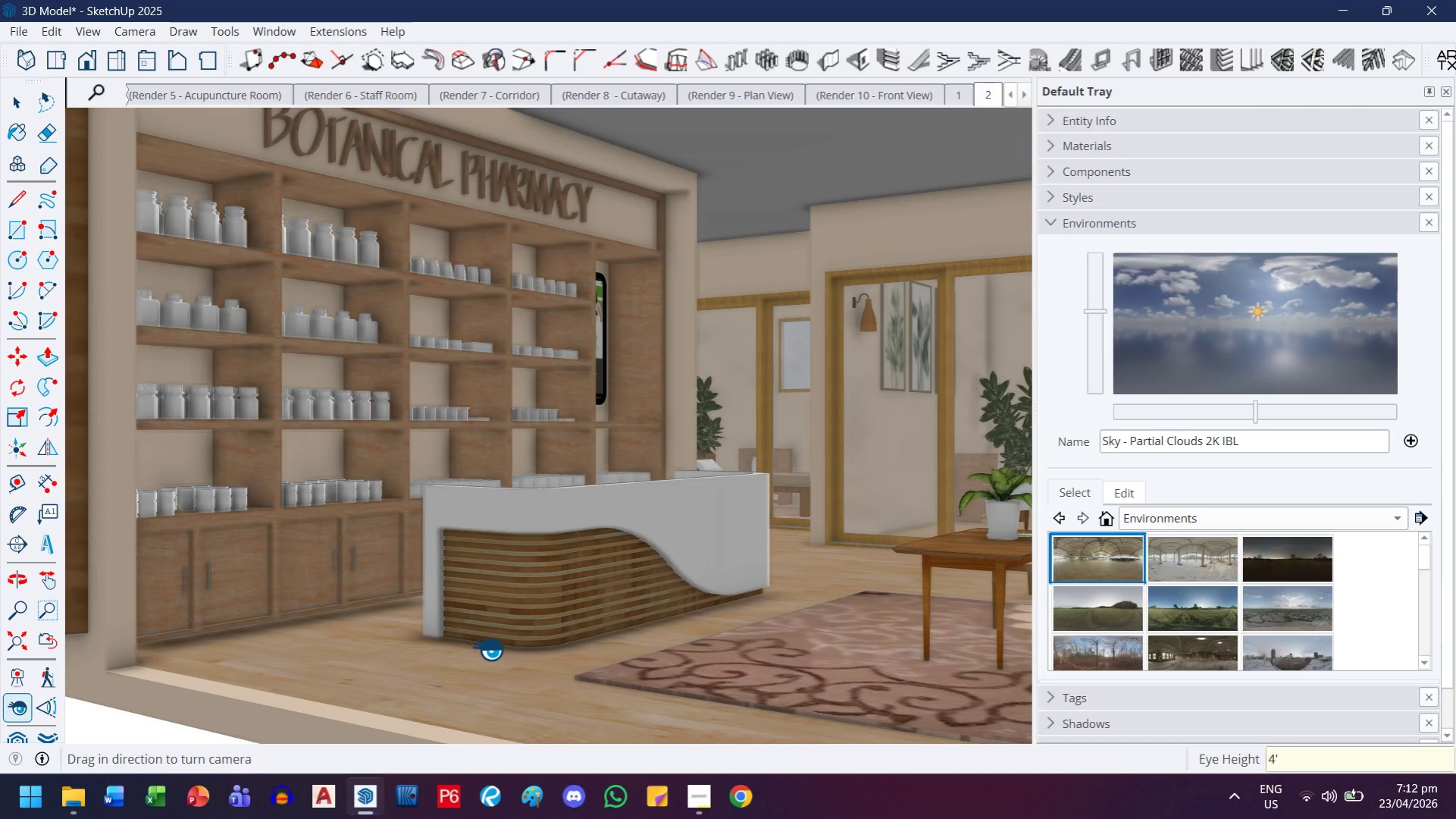 
key(5)
 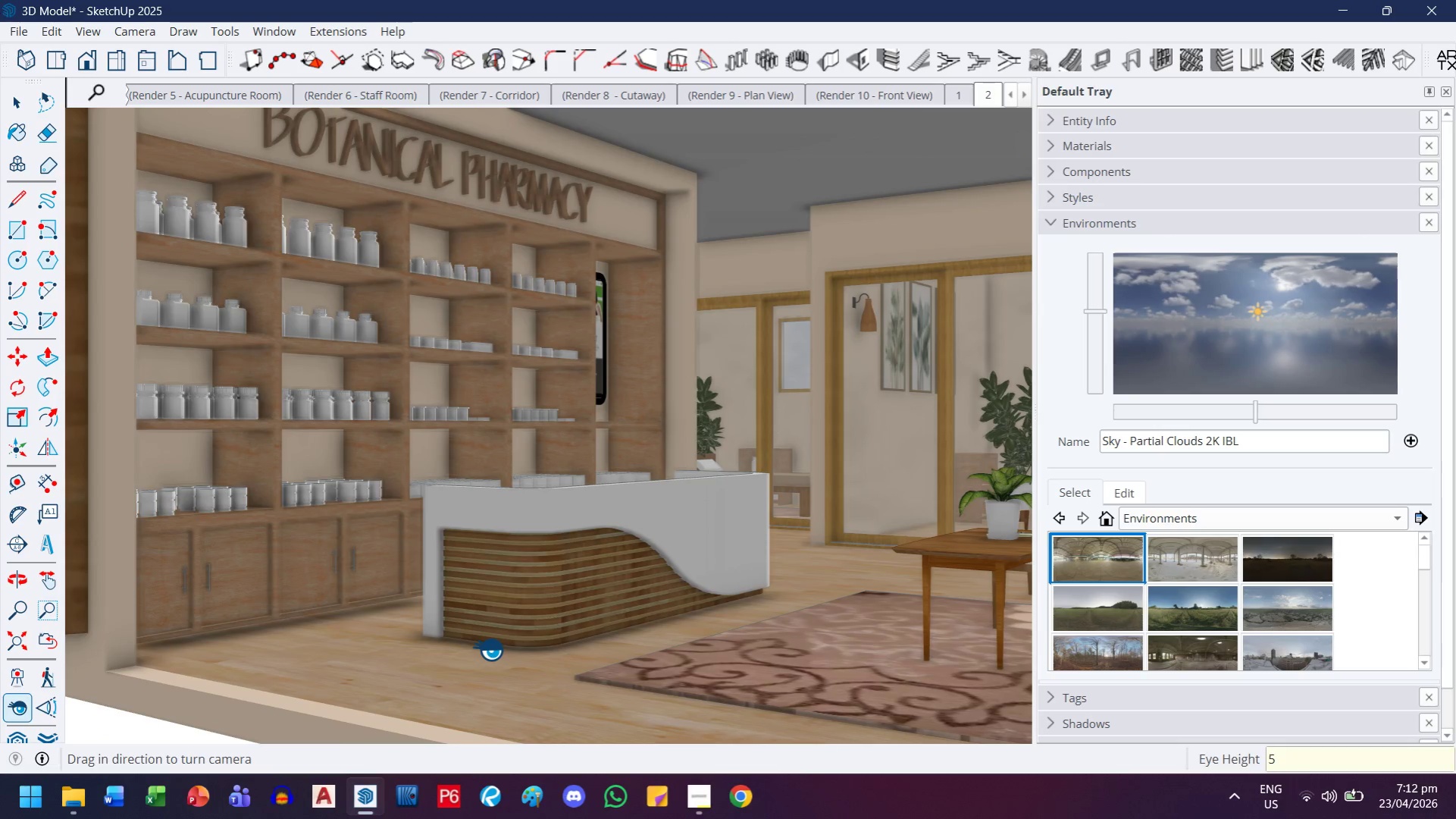 
key(Backspace)
 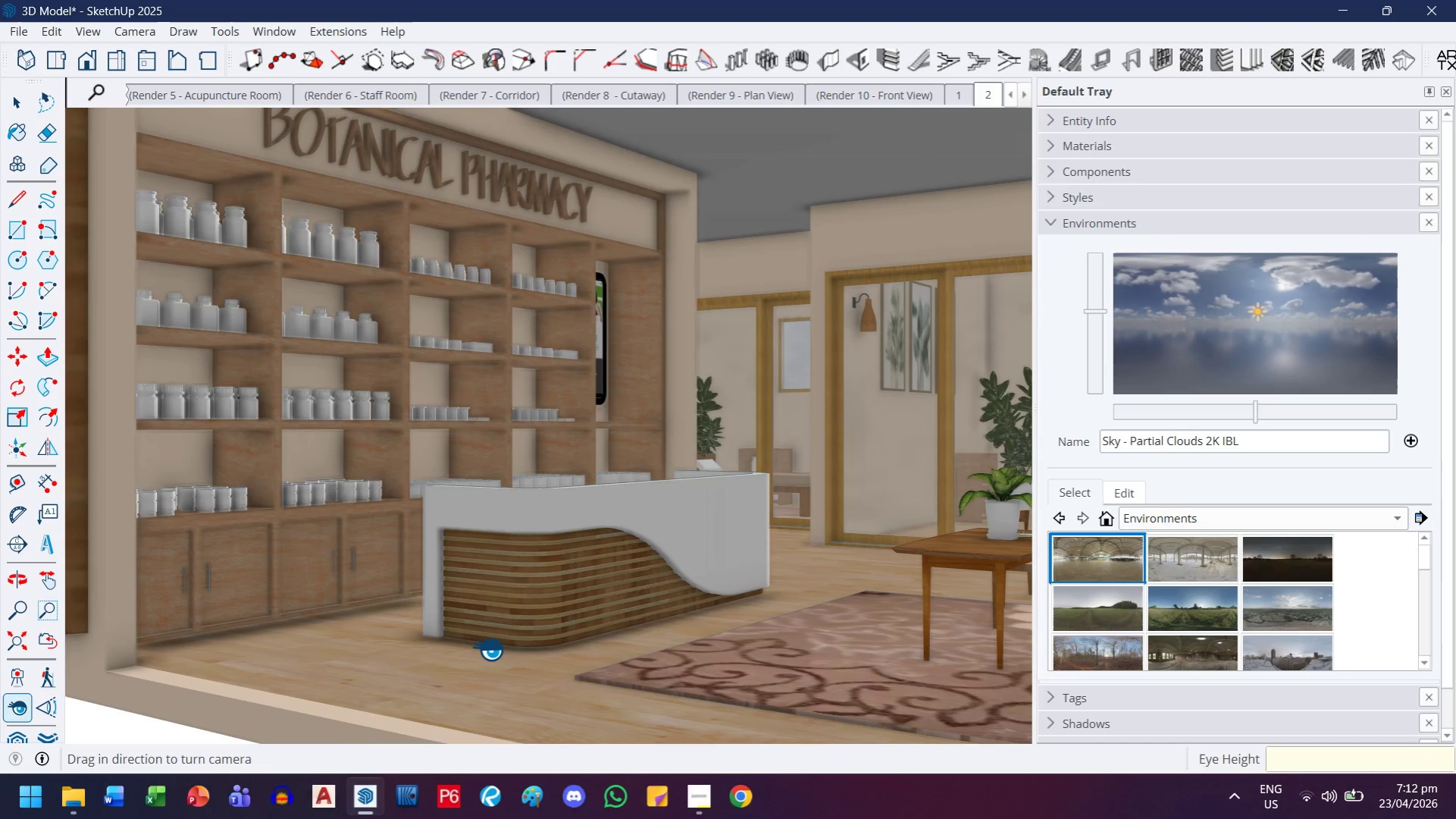 
key(4)
 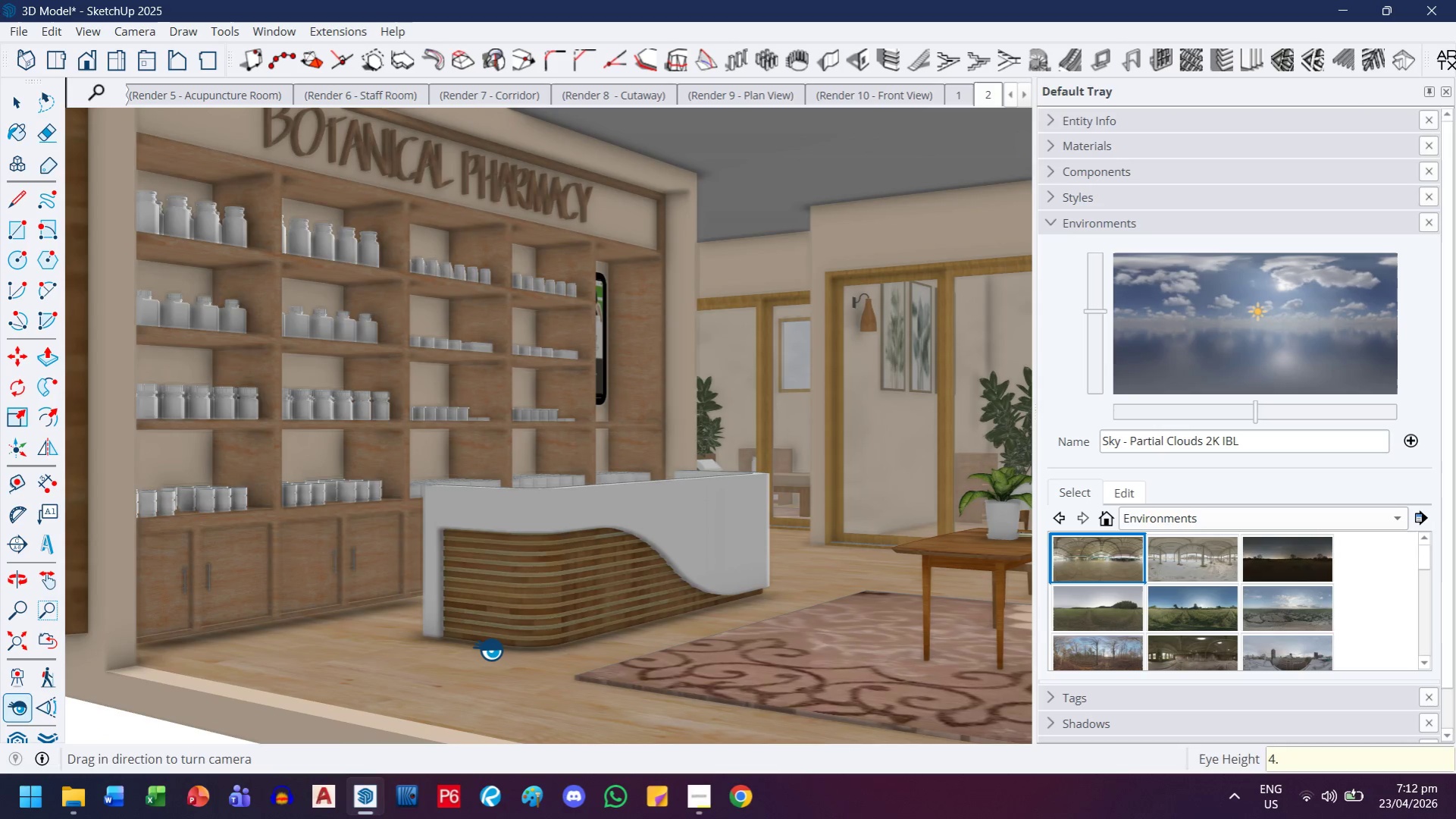 
key(Period)
 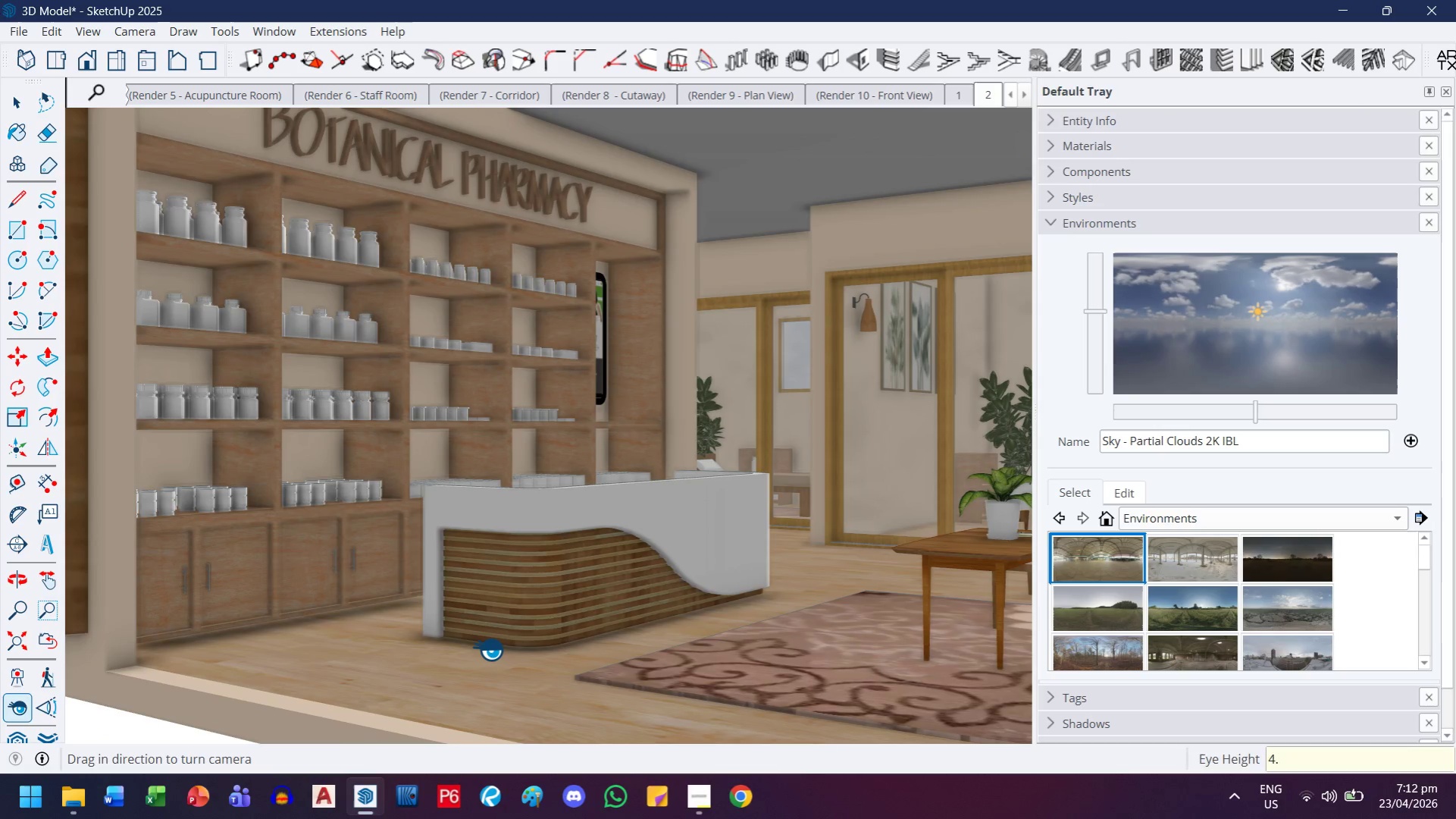 
key(5)
 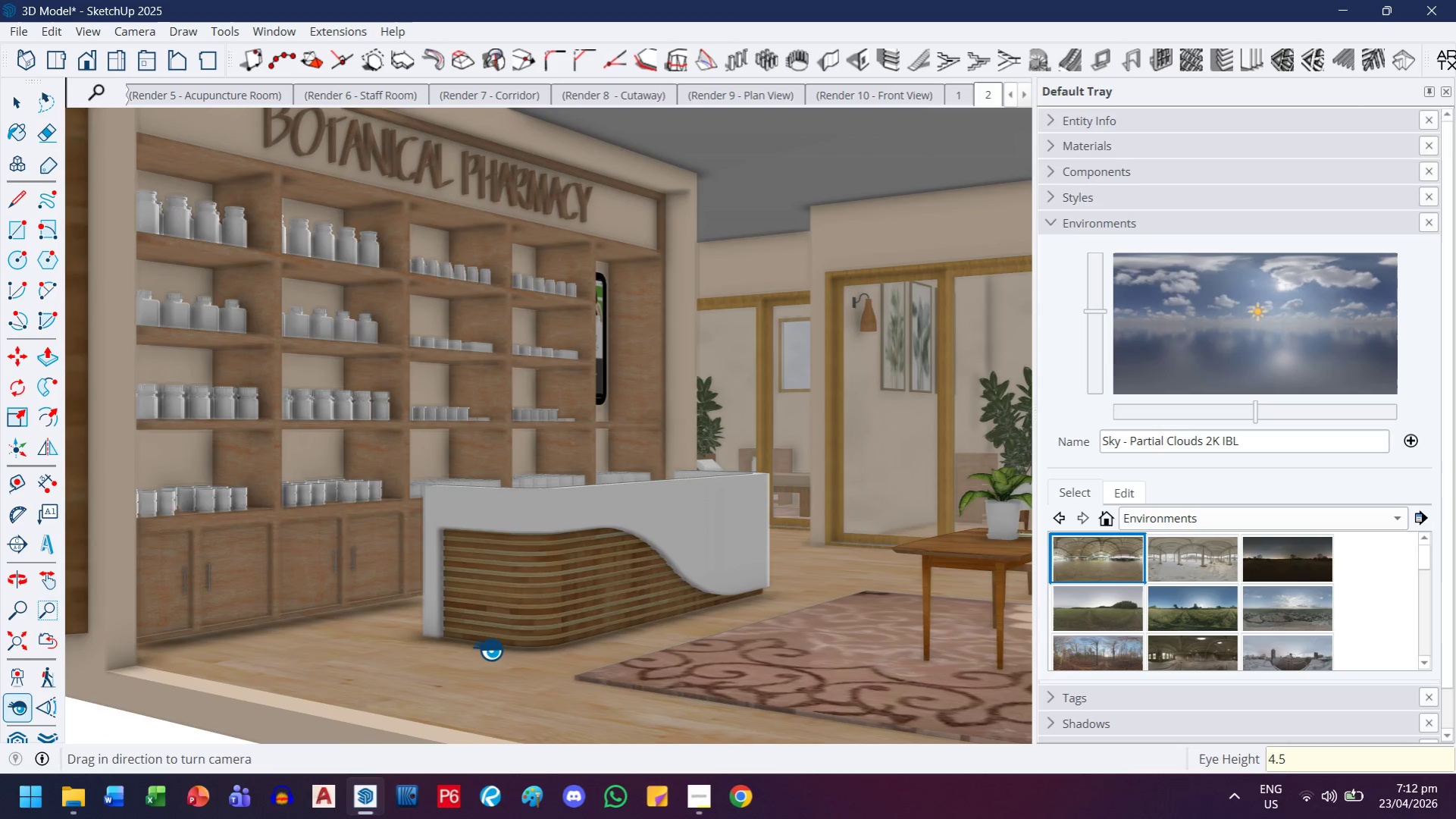 
key(Quote)
 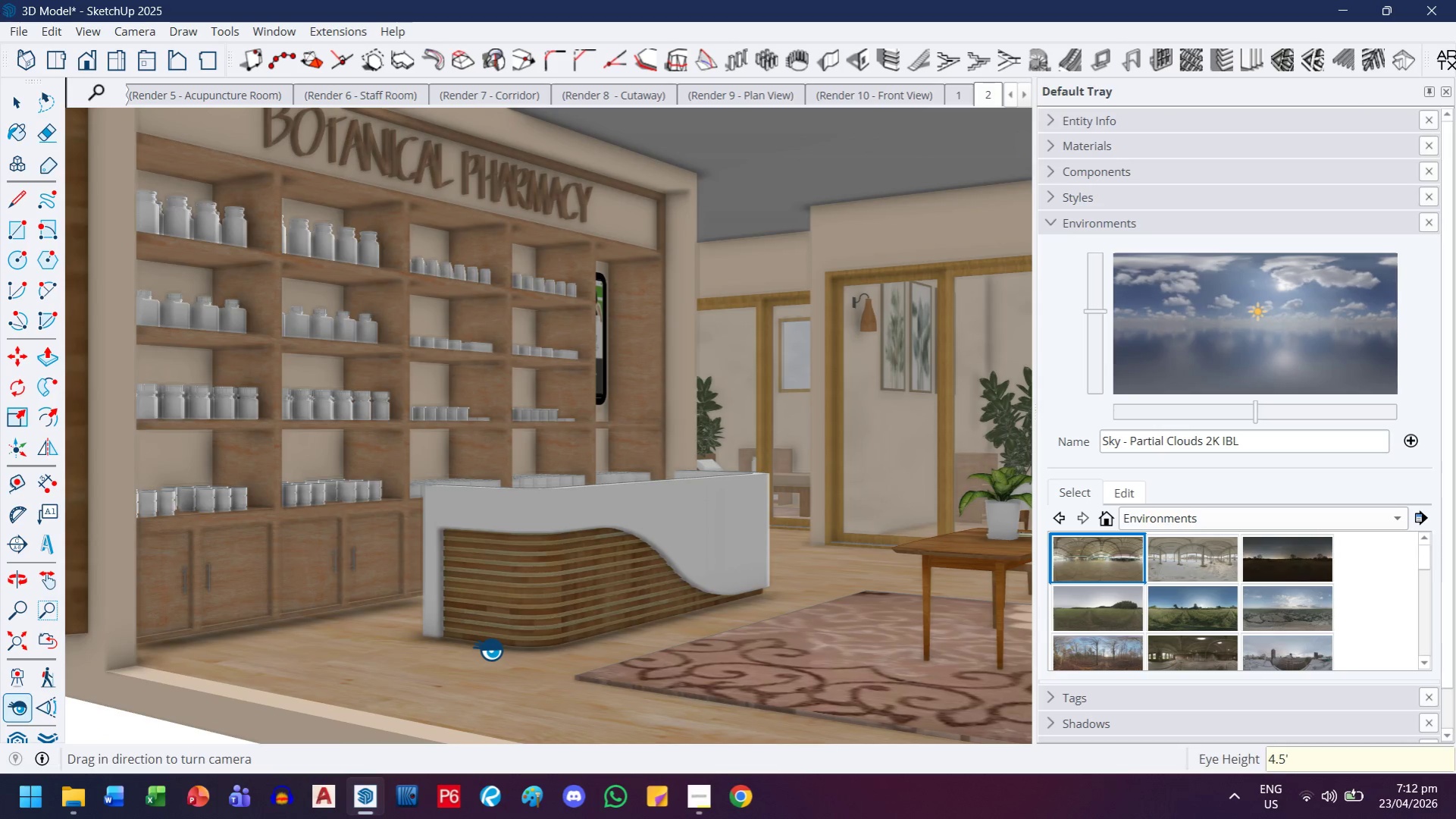 
key(Enter)
 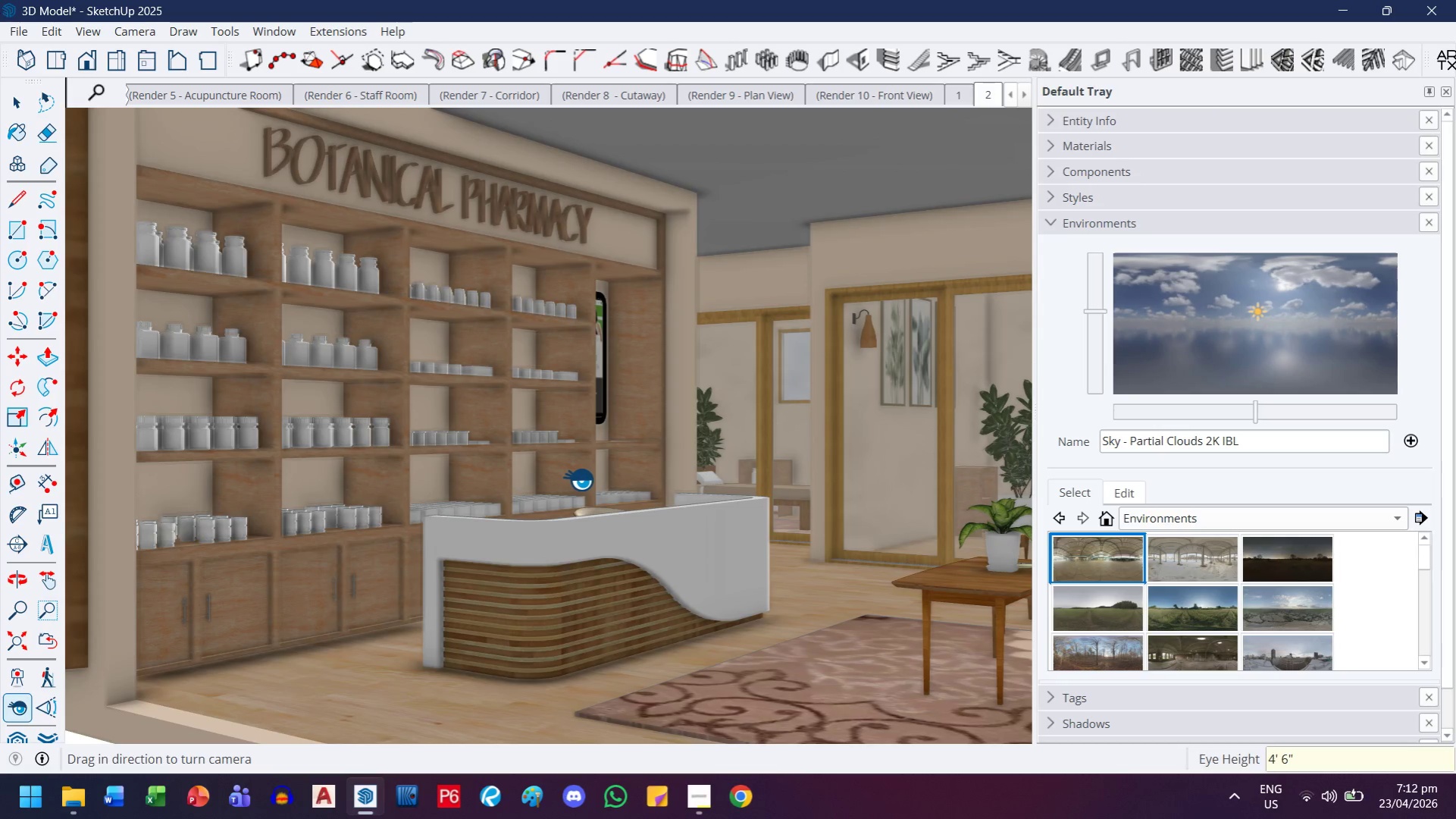 
key(H)
 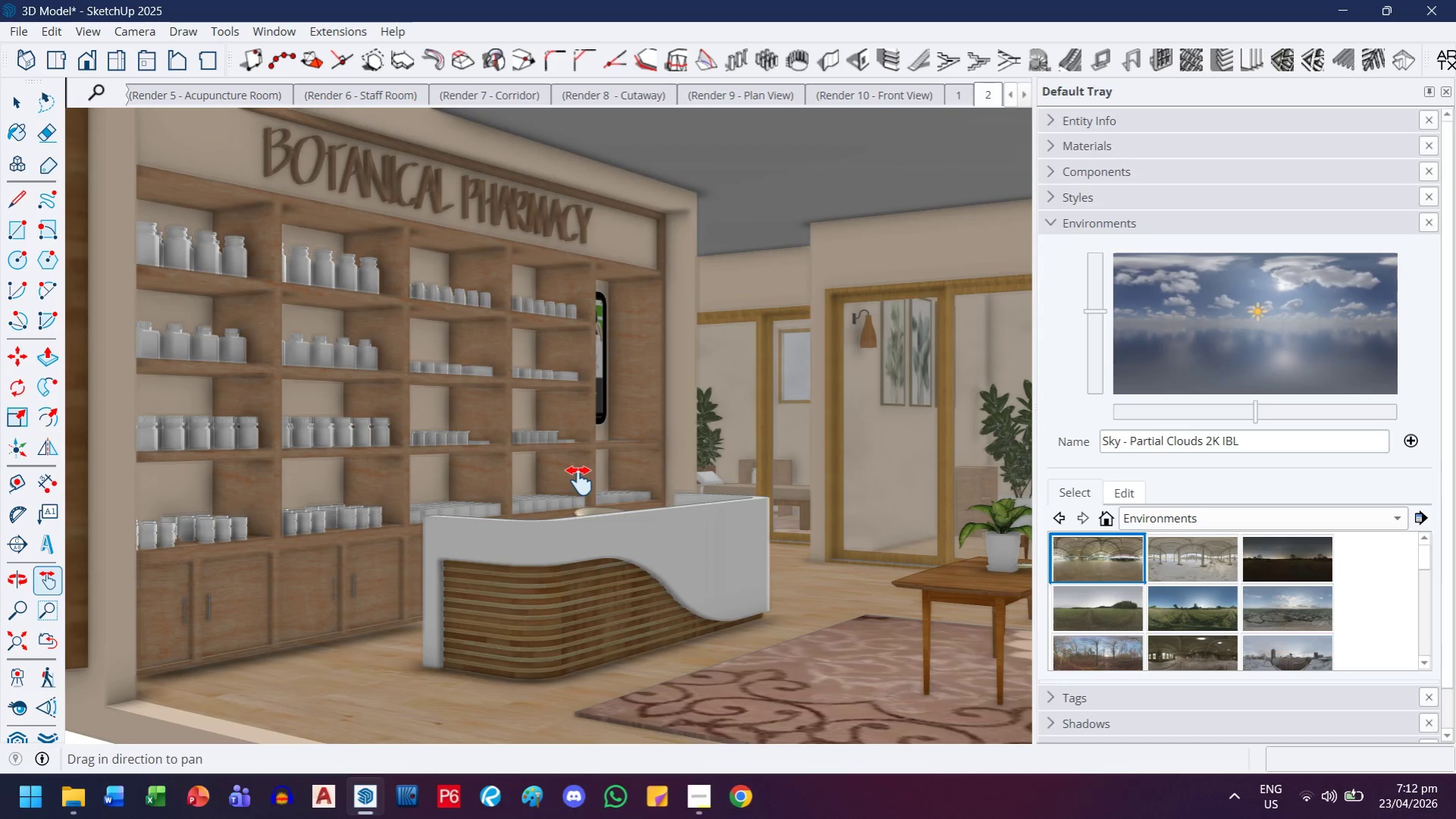 
left_click_drag(start_coordinate=[579, 481], to_coordinate=[558, 490])
 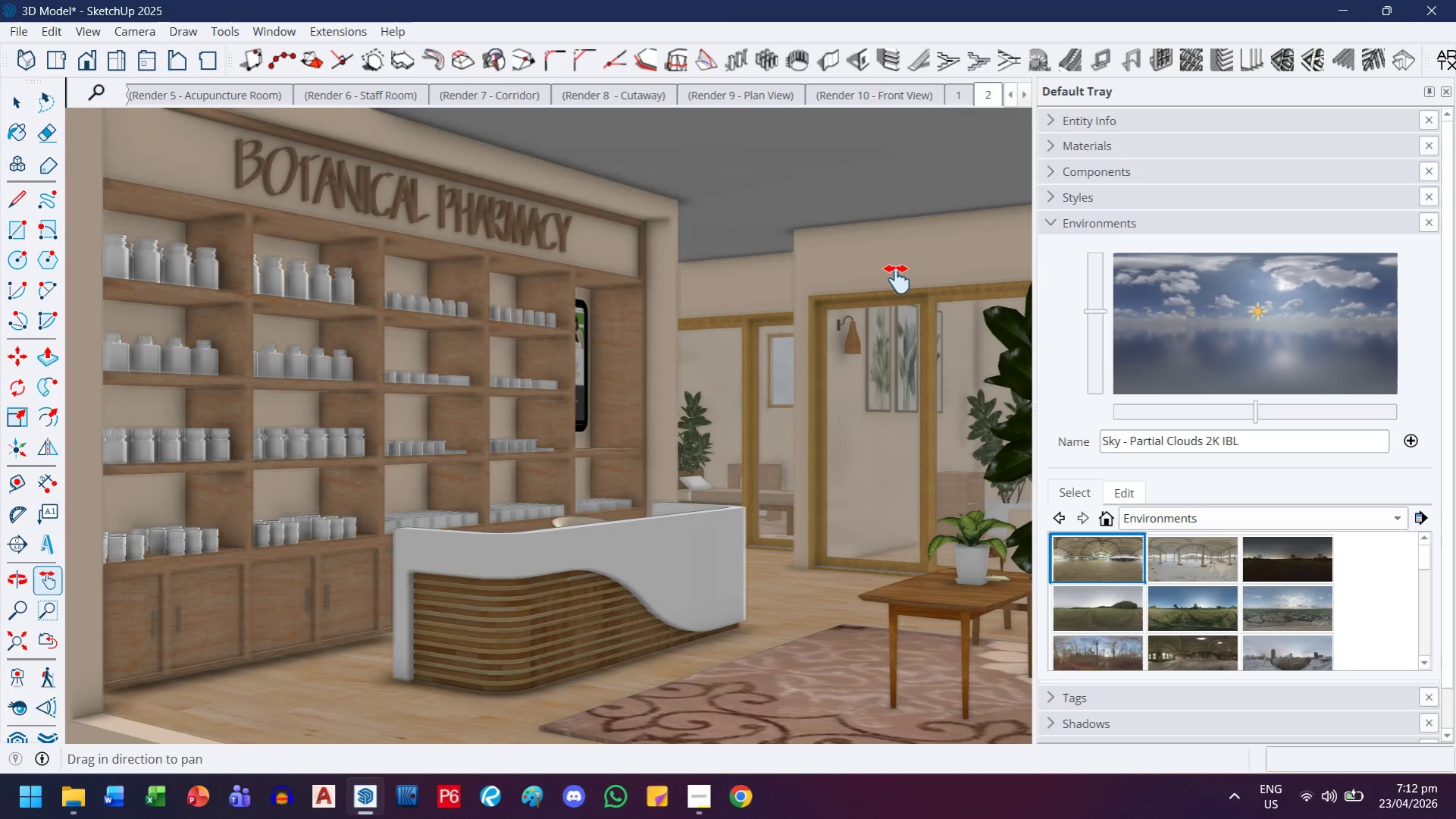 
wait(7.81)
 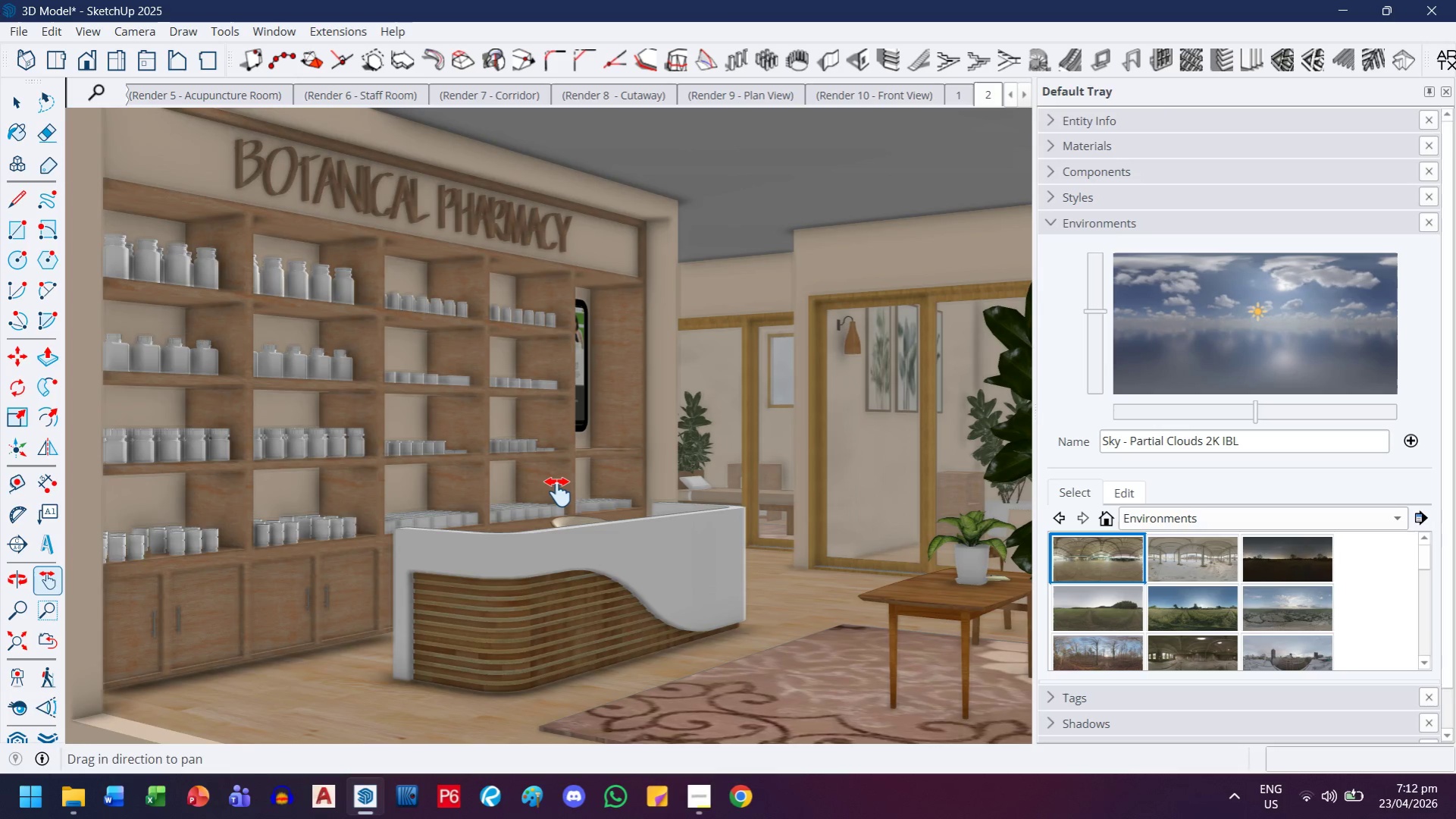 
right_click([992, 104])
 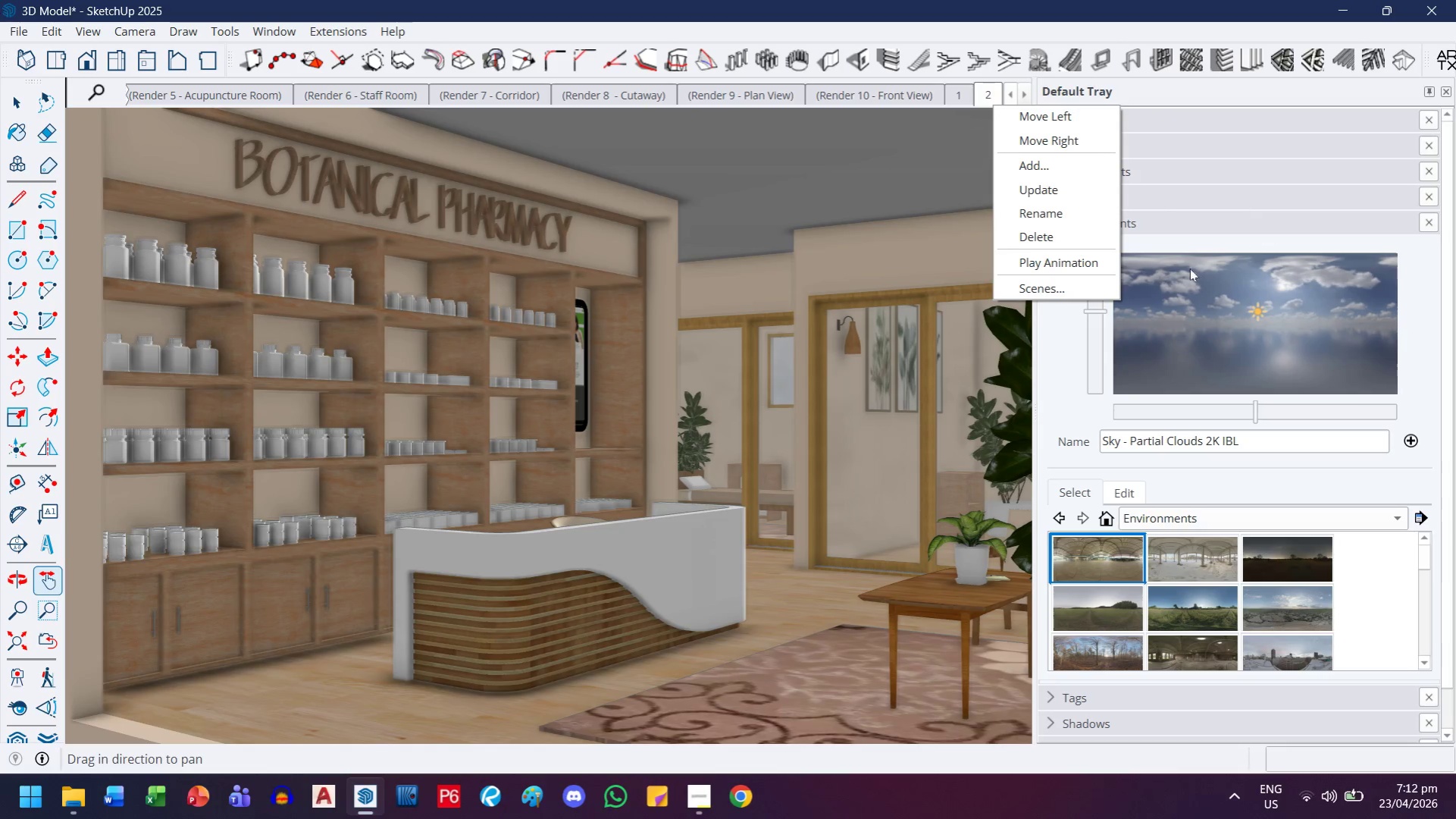 
left_click([1082, 361])
 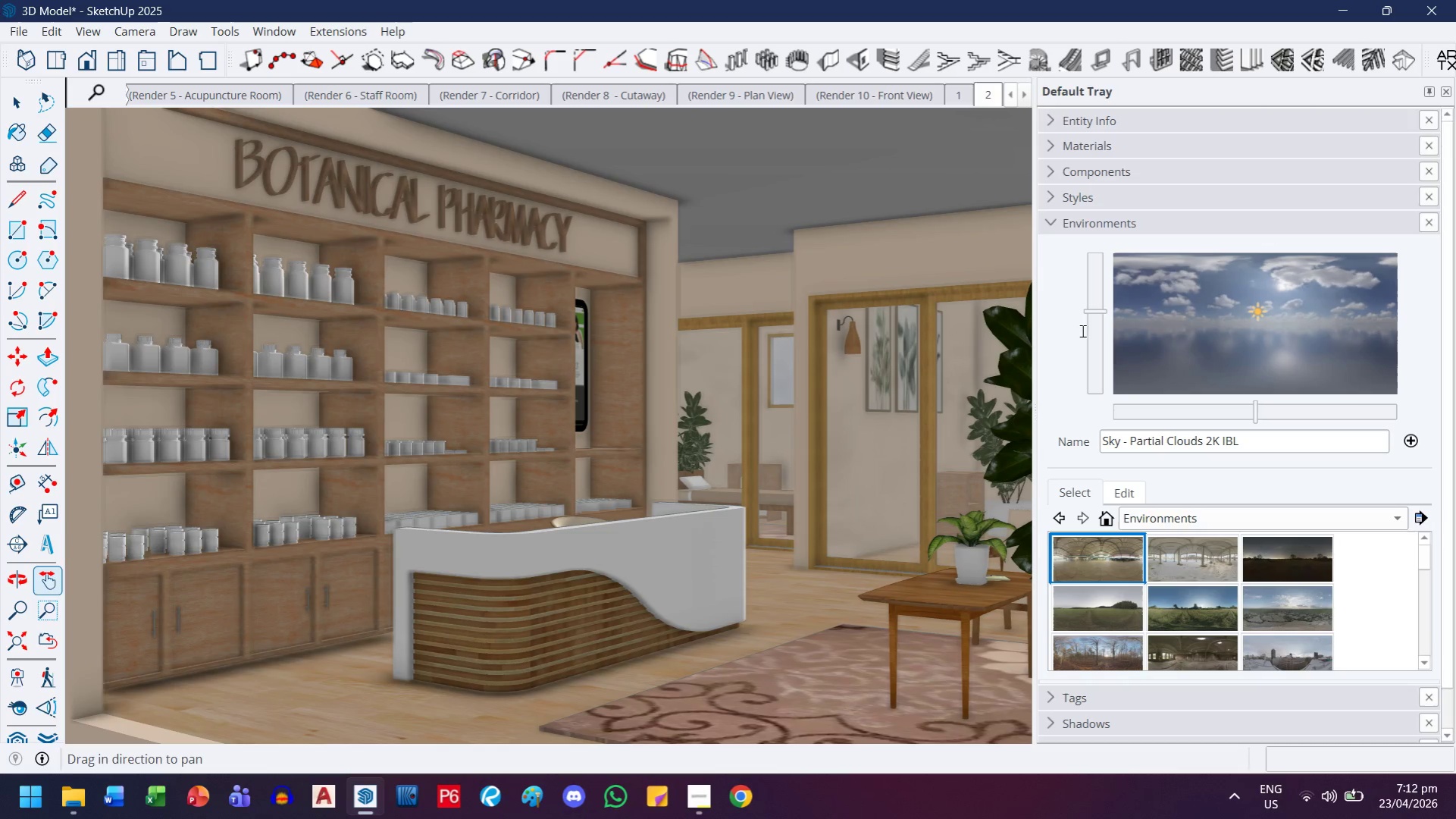 
left_click_drag(start_coordinate=[1088, 309], to_coordinate=[1100, 278])
 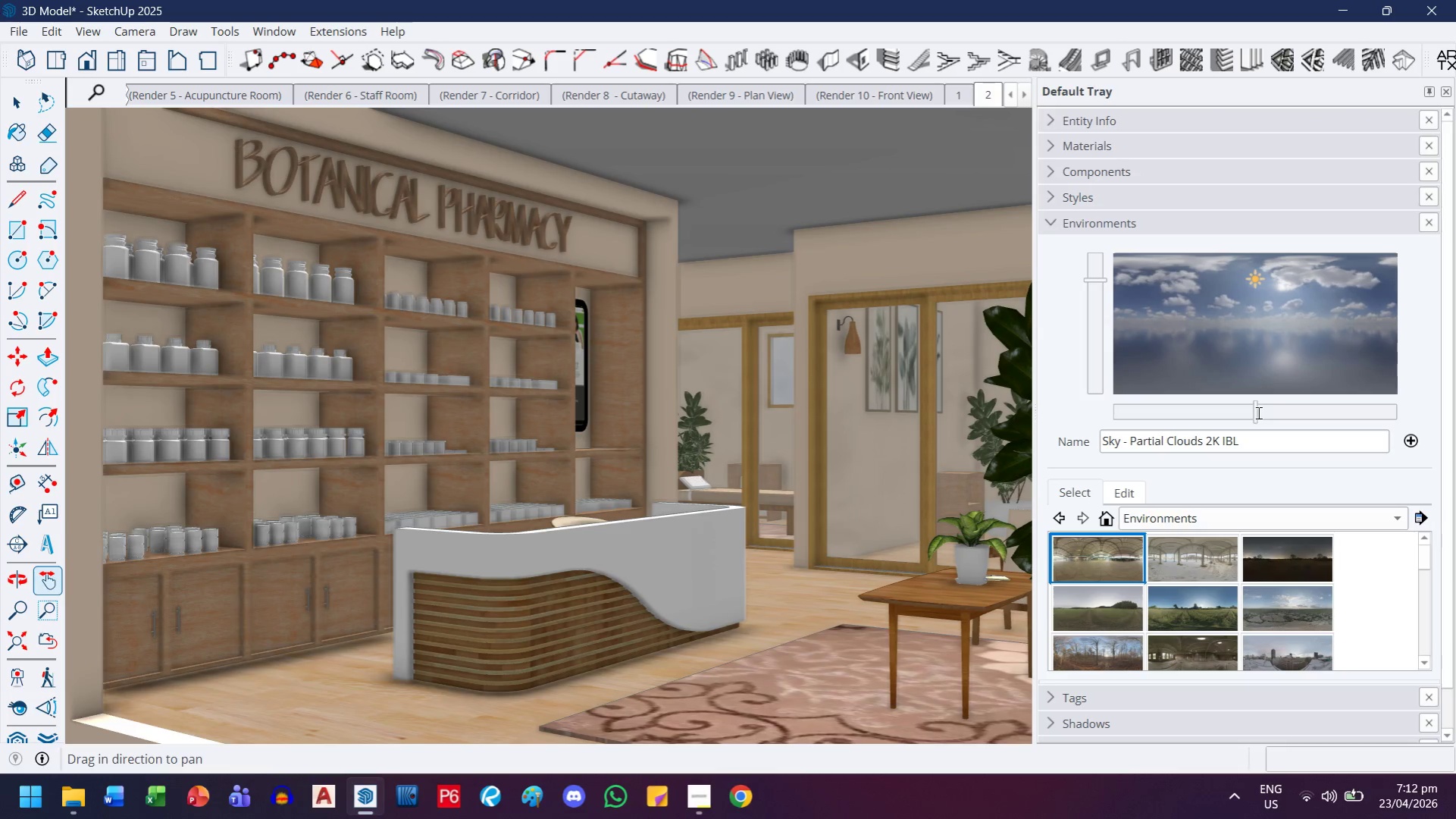 
left_click_drag(start_coordinate=[1257, 413], to_coordinate=[1295, 412])
 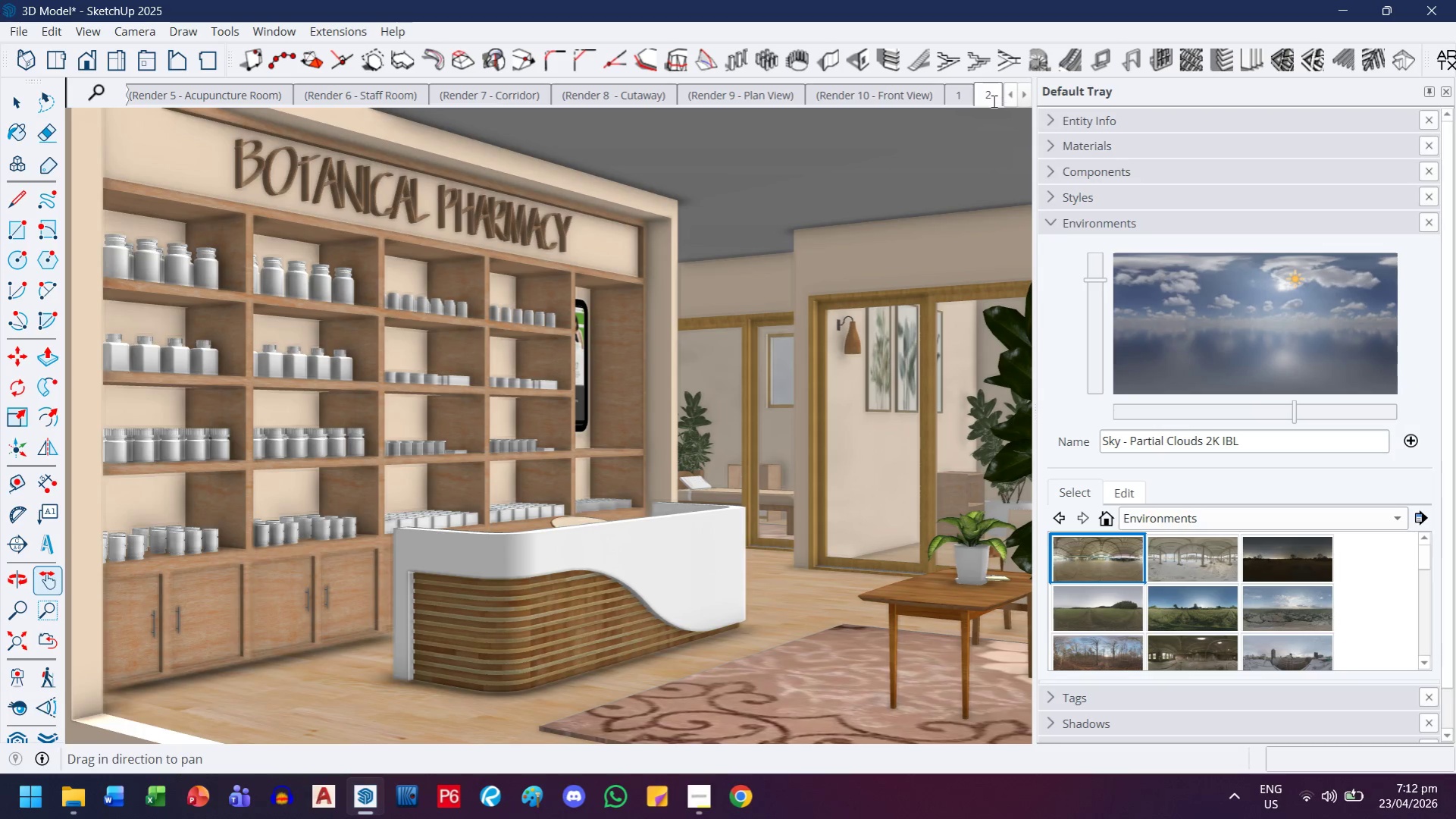 
right_click([991, 101])
 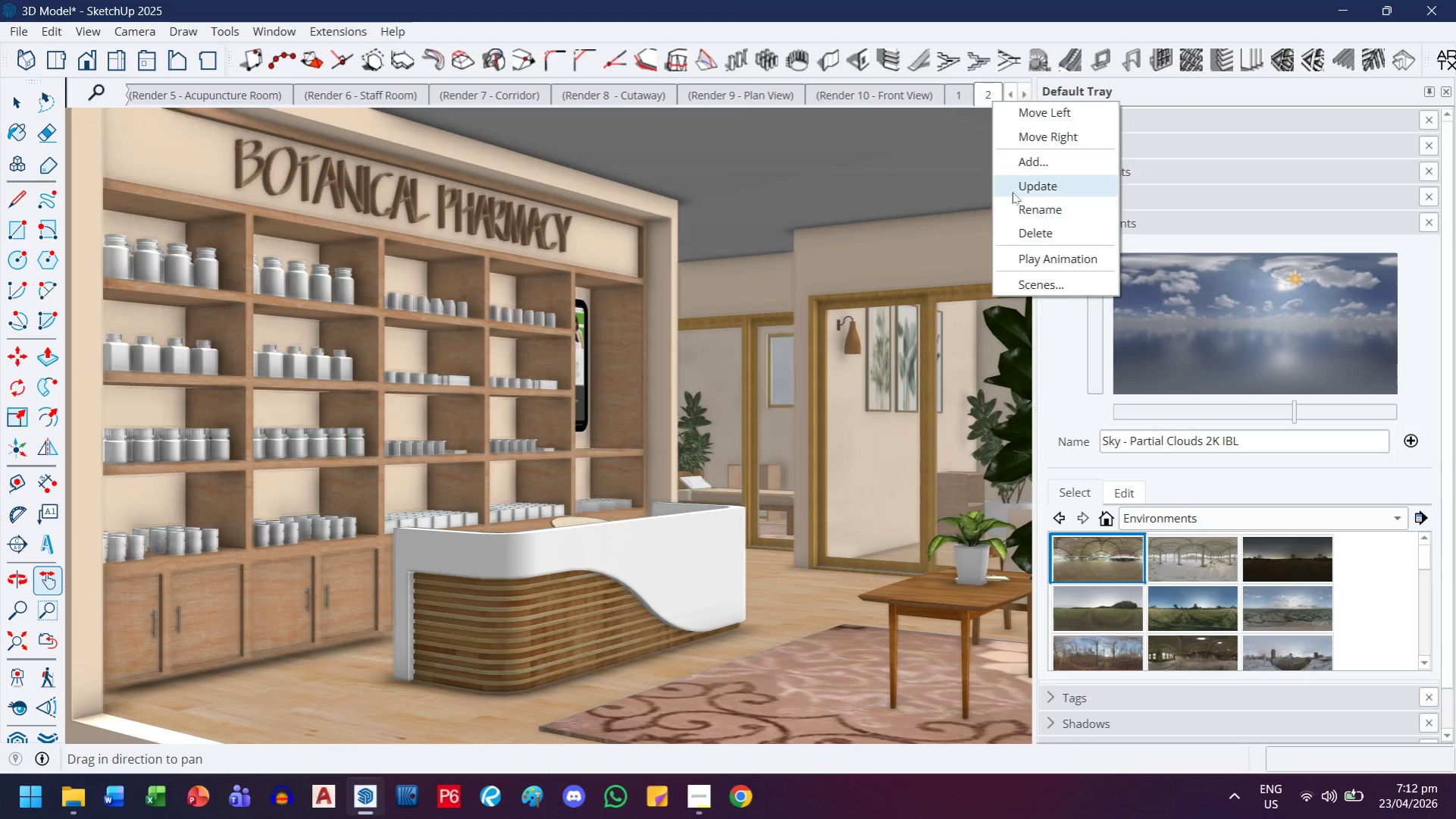 
left_click([1015, 191])
 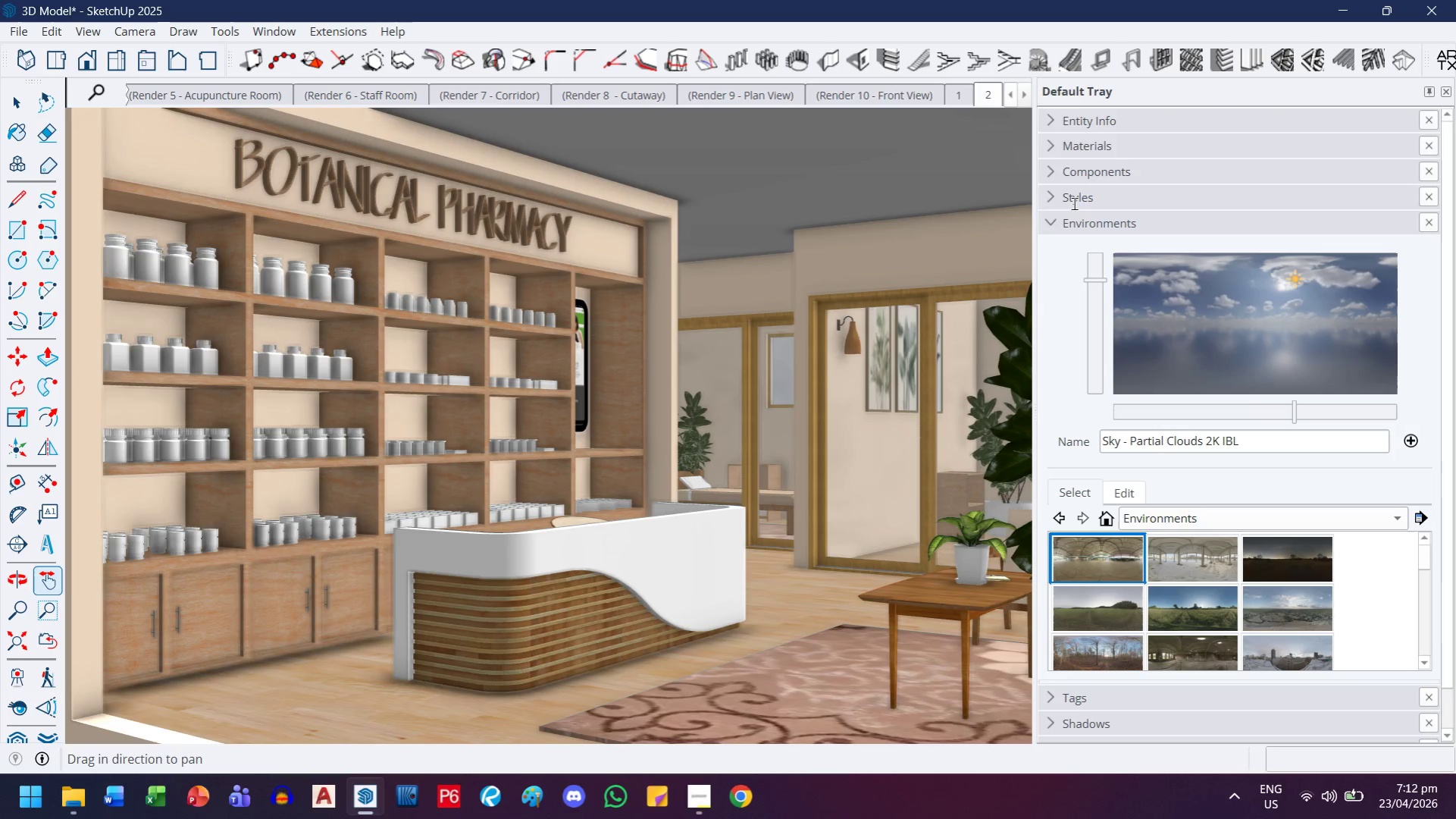 
left_click([1063, 216])
 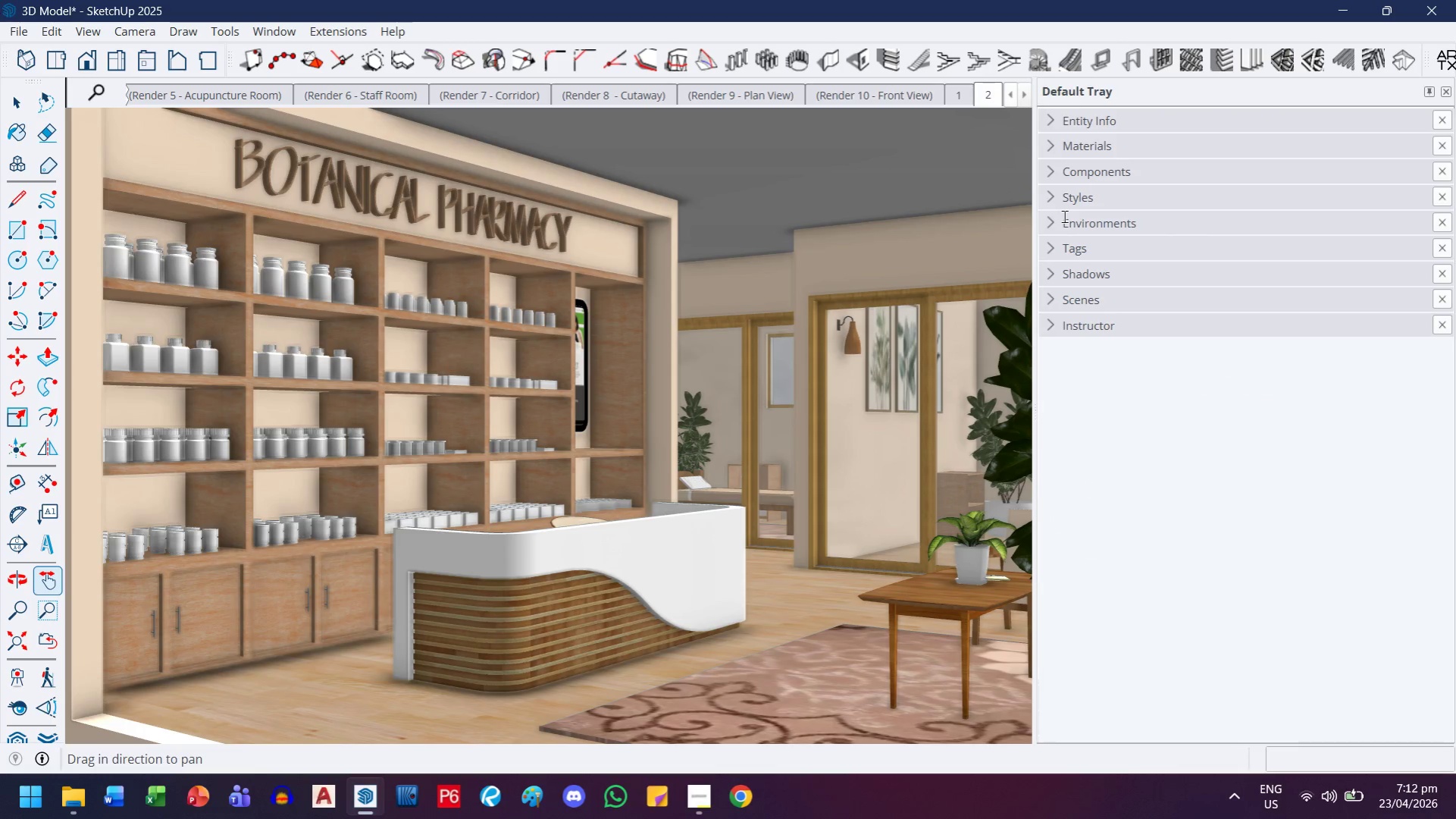 
mouse_move([1081, 191])
 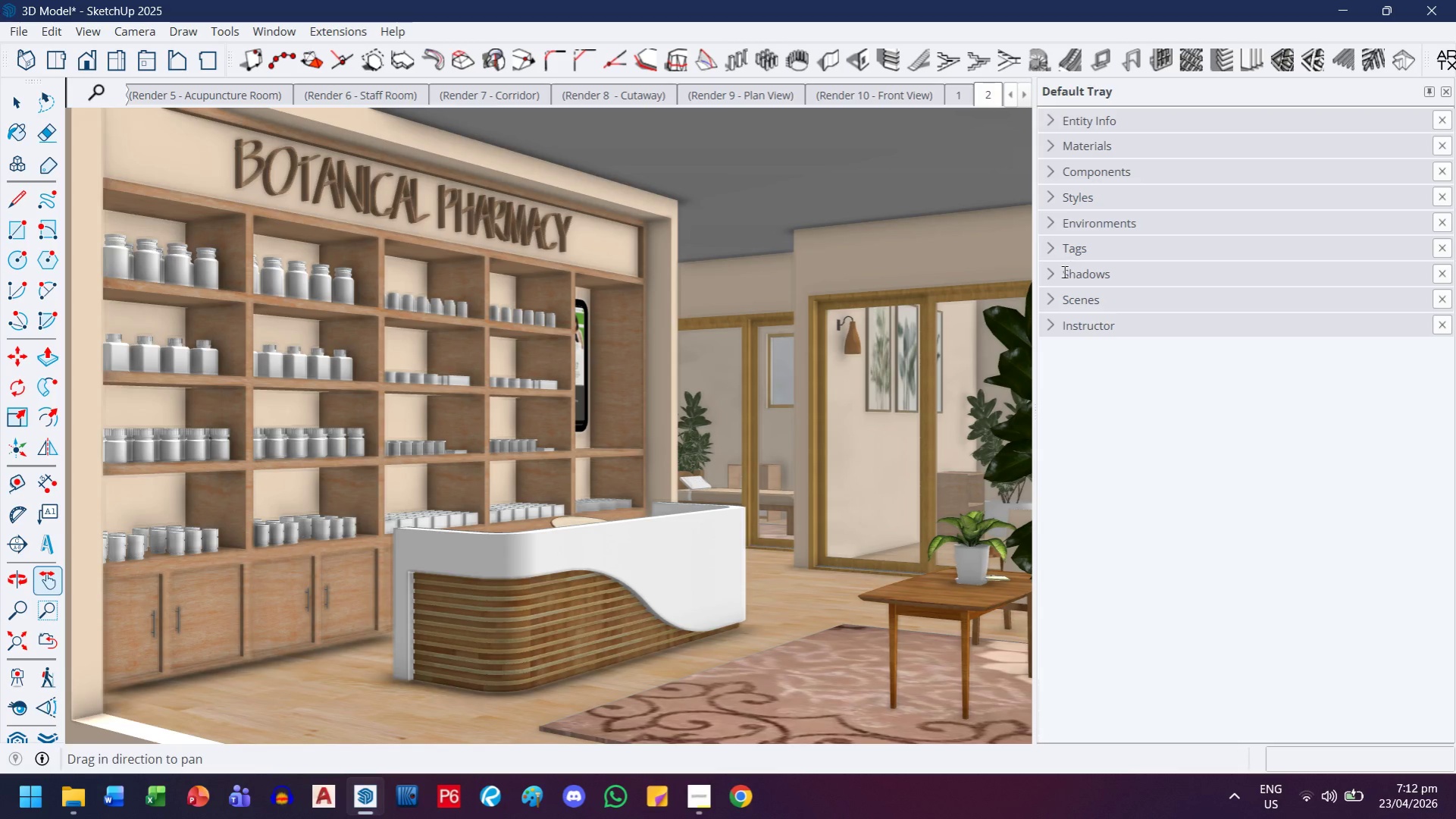 
left_click([1058, 299])